 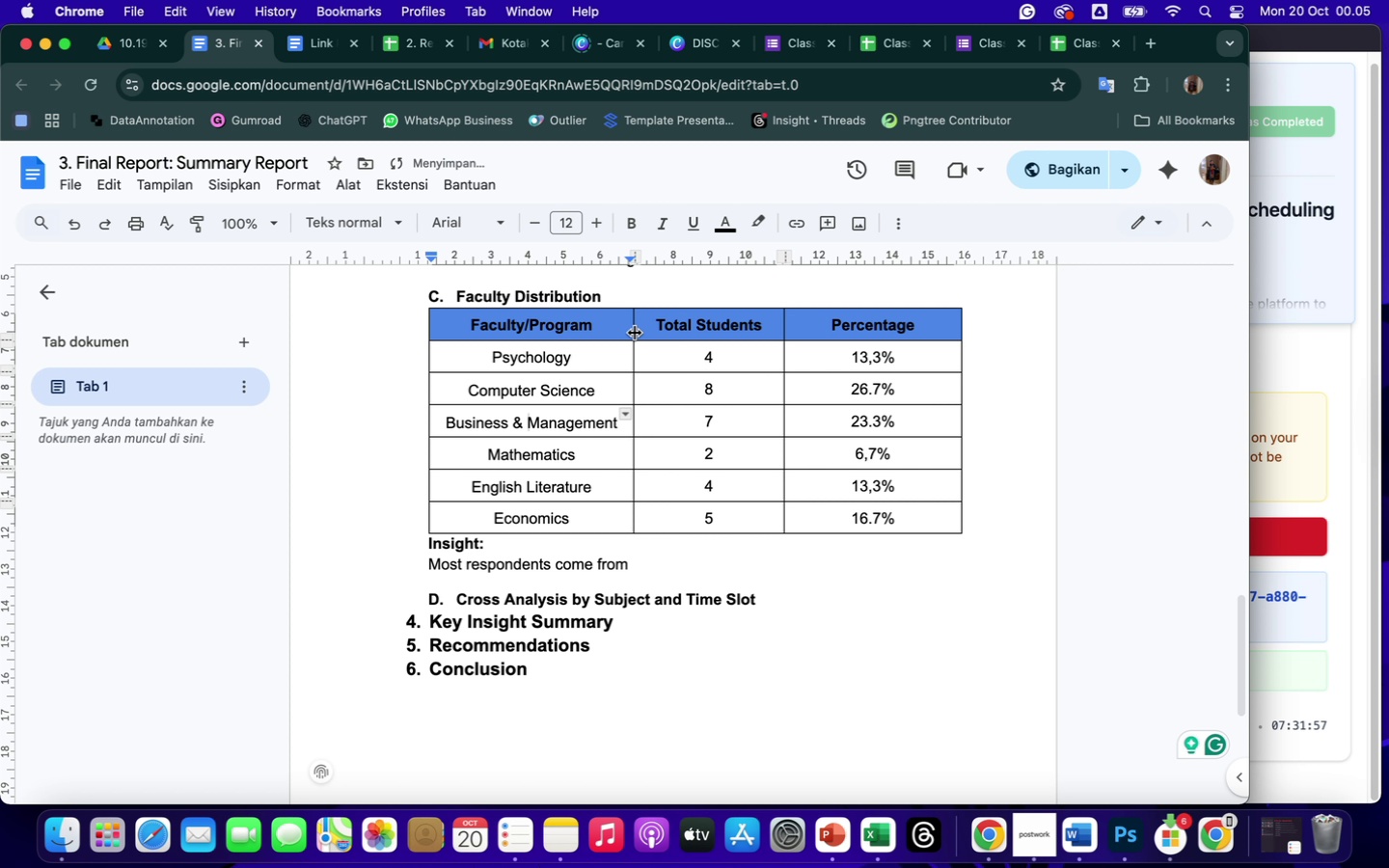 
left_click_drag(start_coordinate=[465, 394], to_coordinate=[604, 393])
 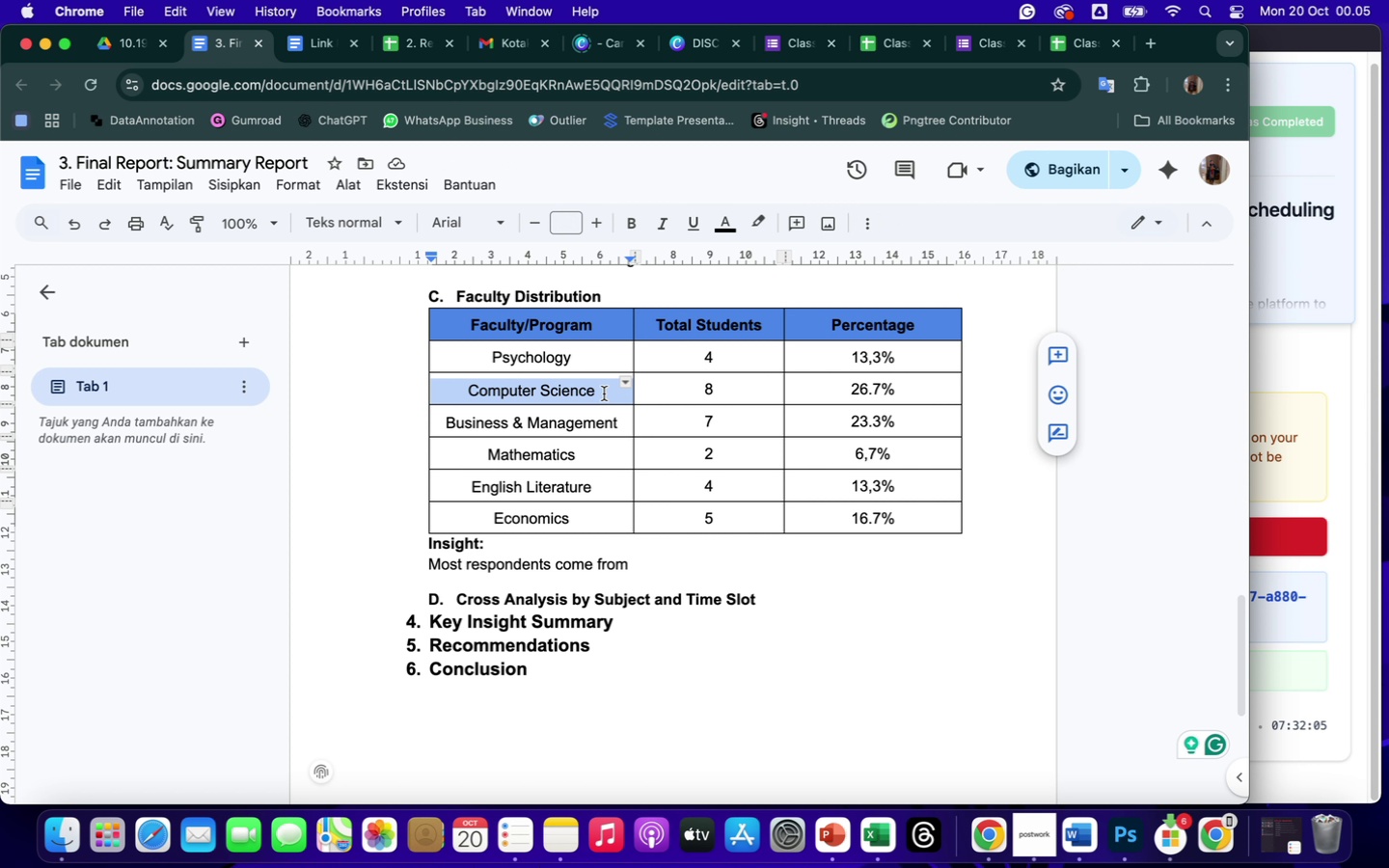 
left_click([599, 392])
 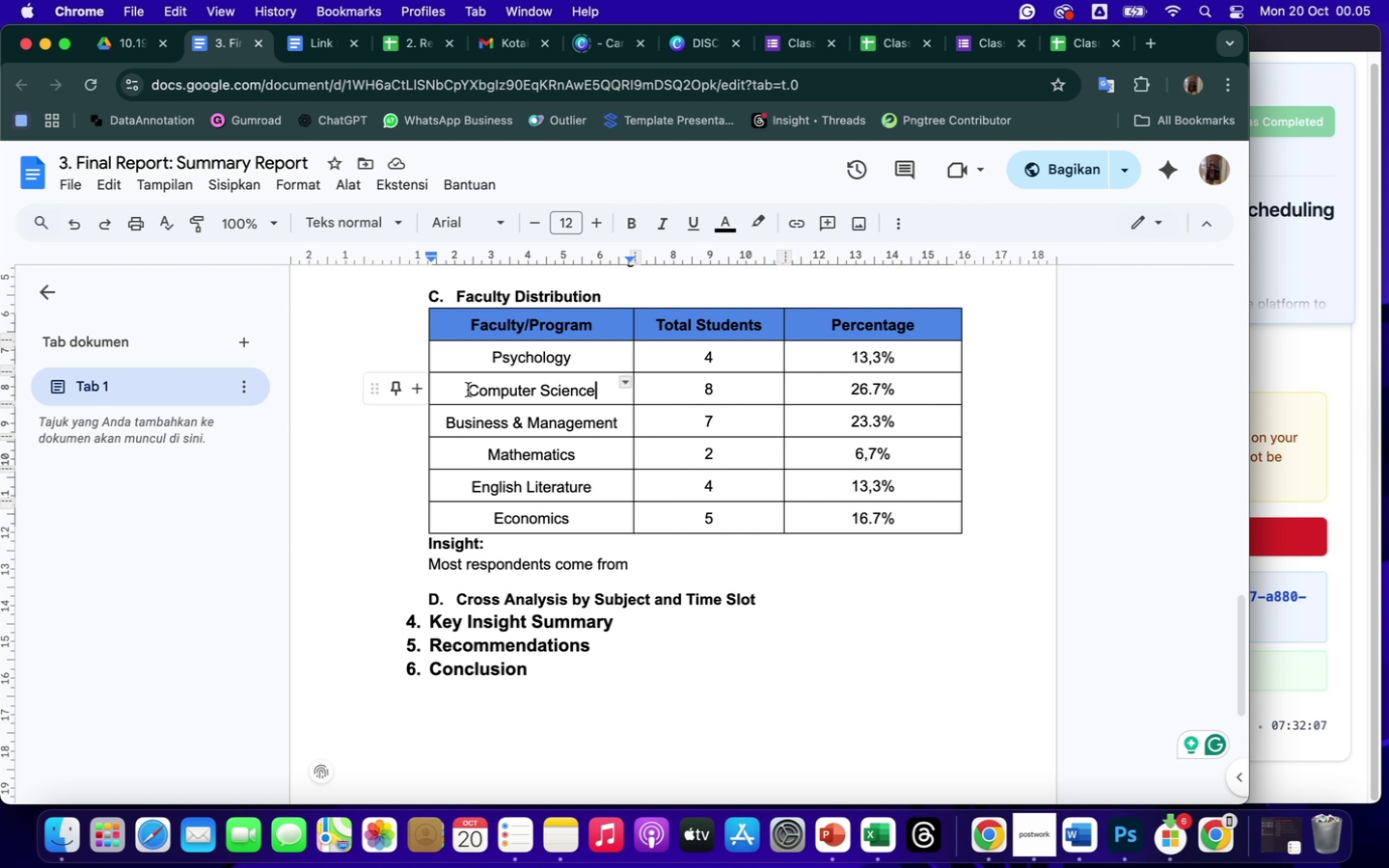 
left_click_drag(start_coordinate=[471, 391], to_coordinate=[597, 393])
 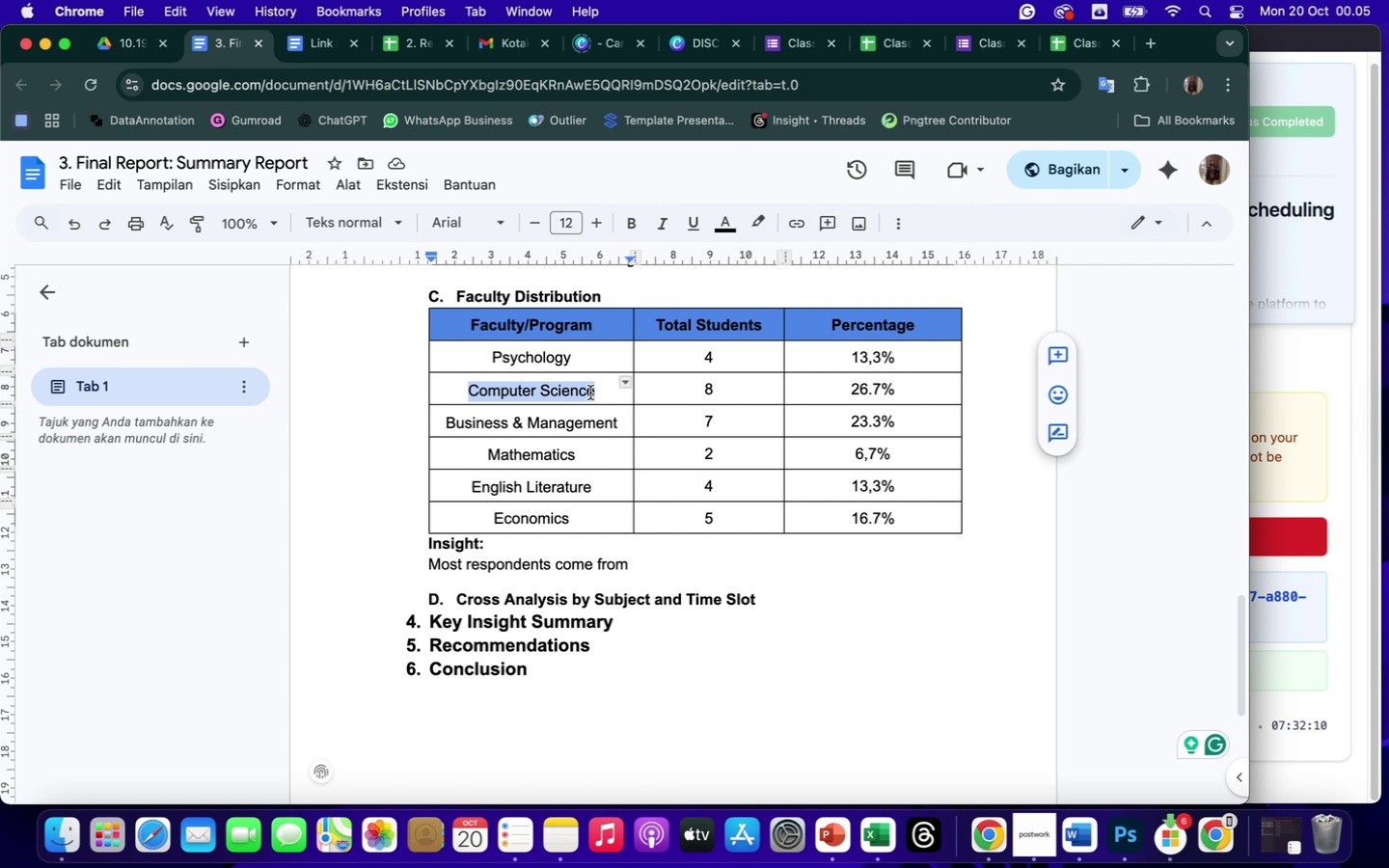 
key(Meta+C)
 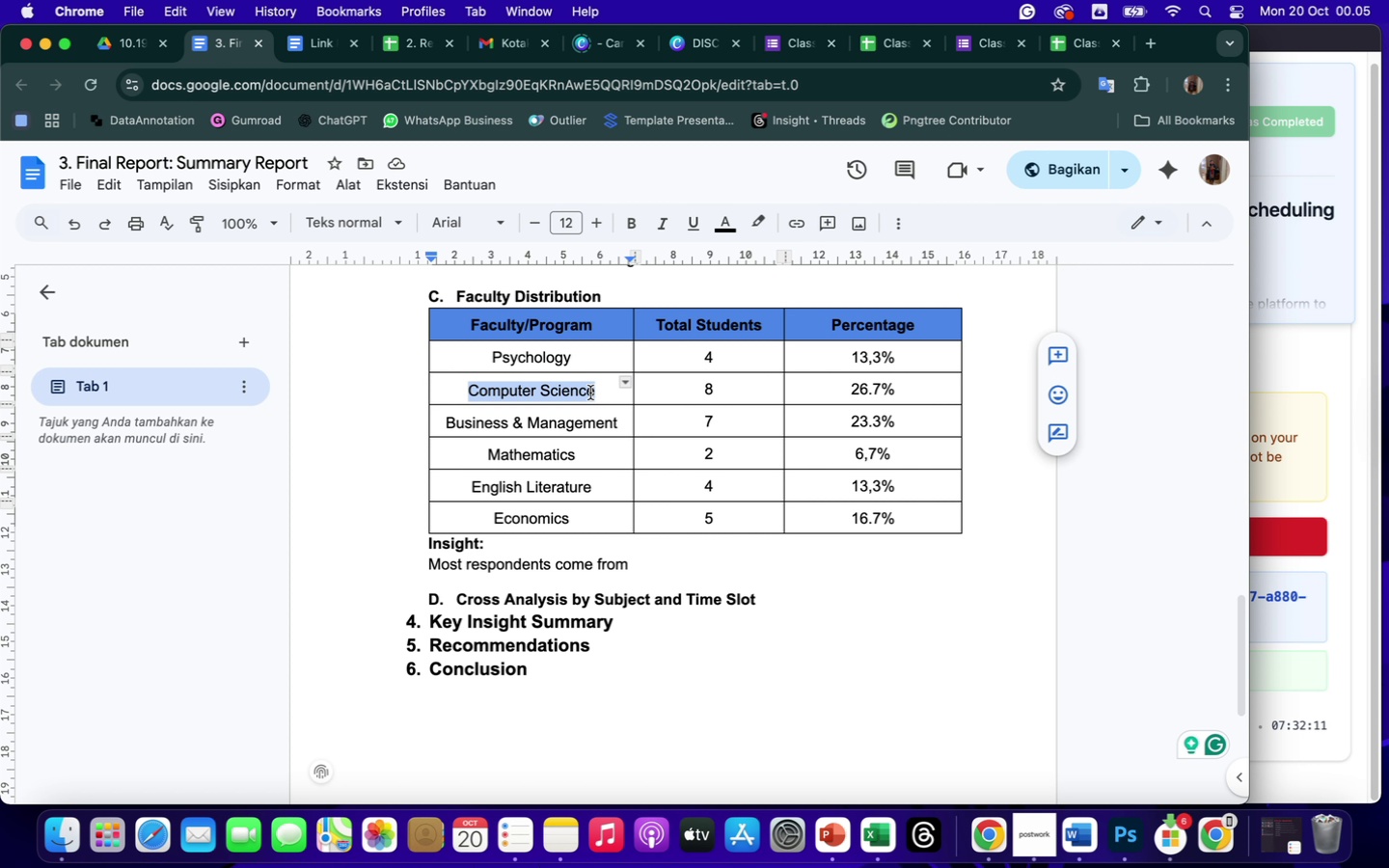 
left_click([685, 564])
 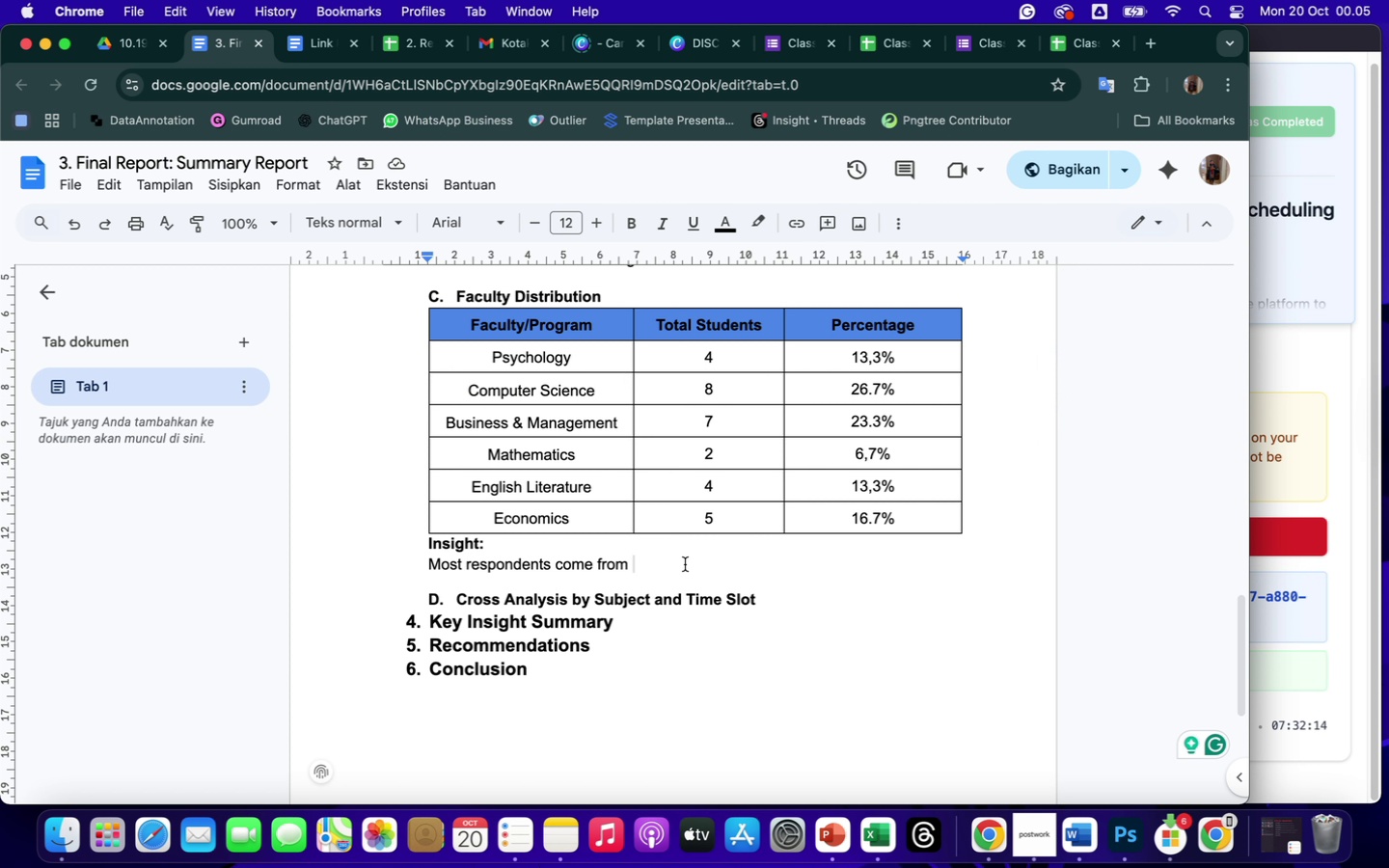 
key(Meta+V)
 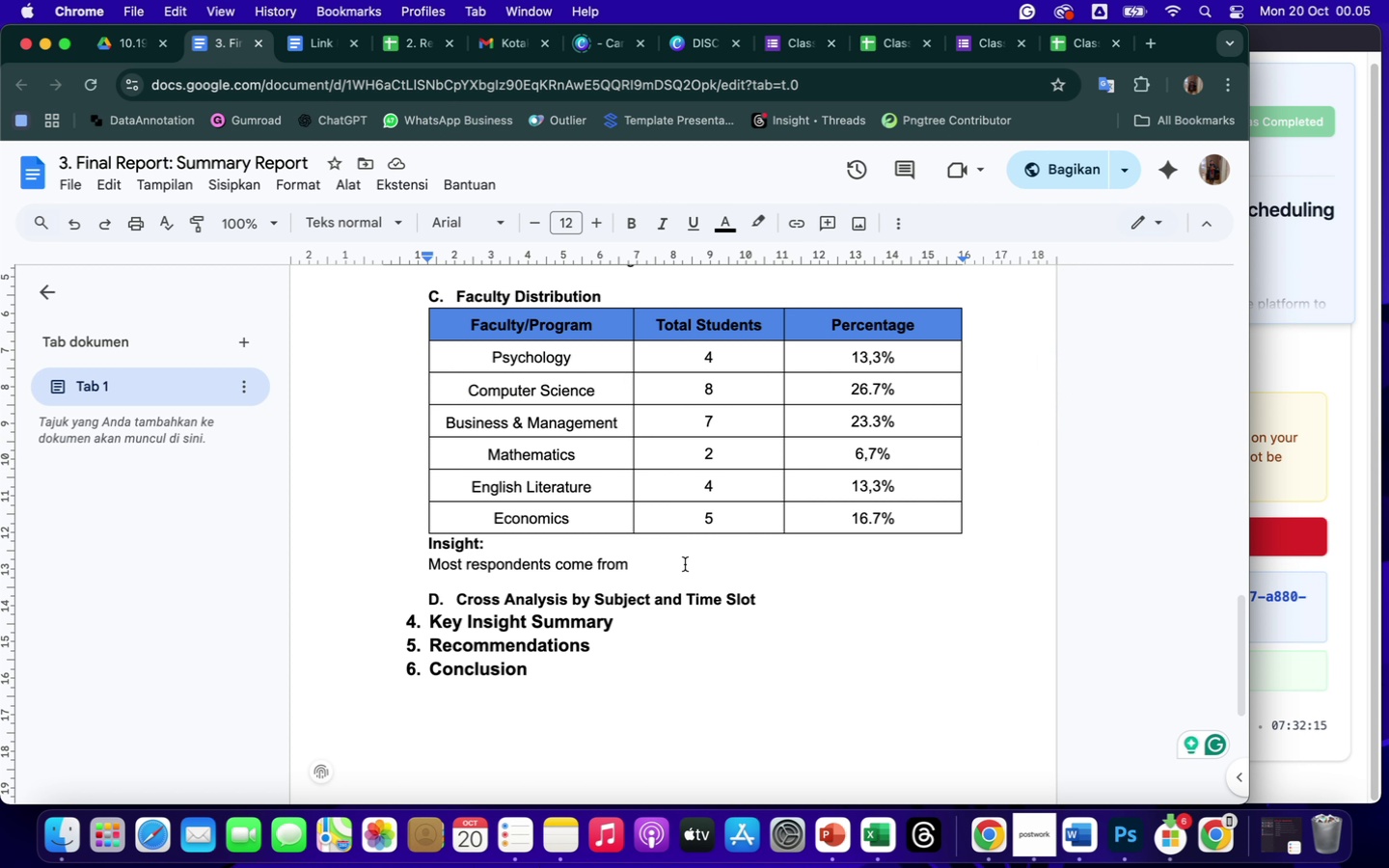 
type( and )
 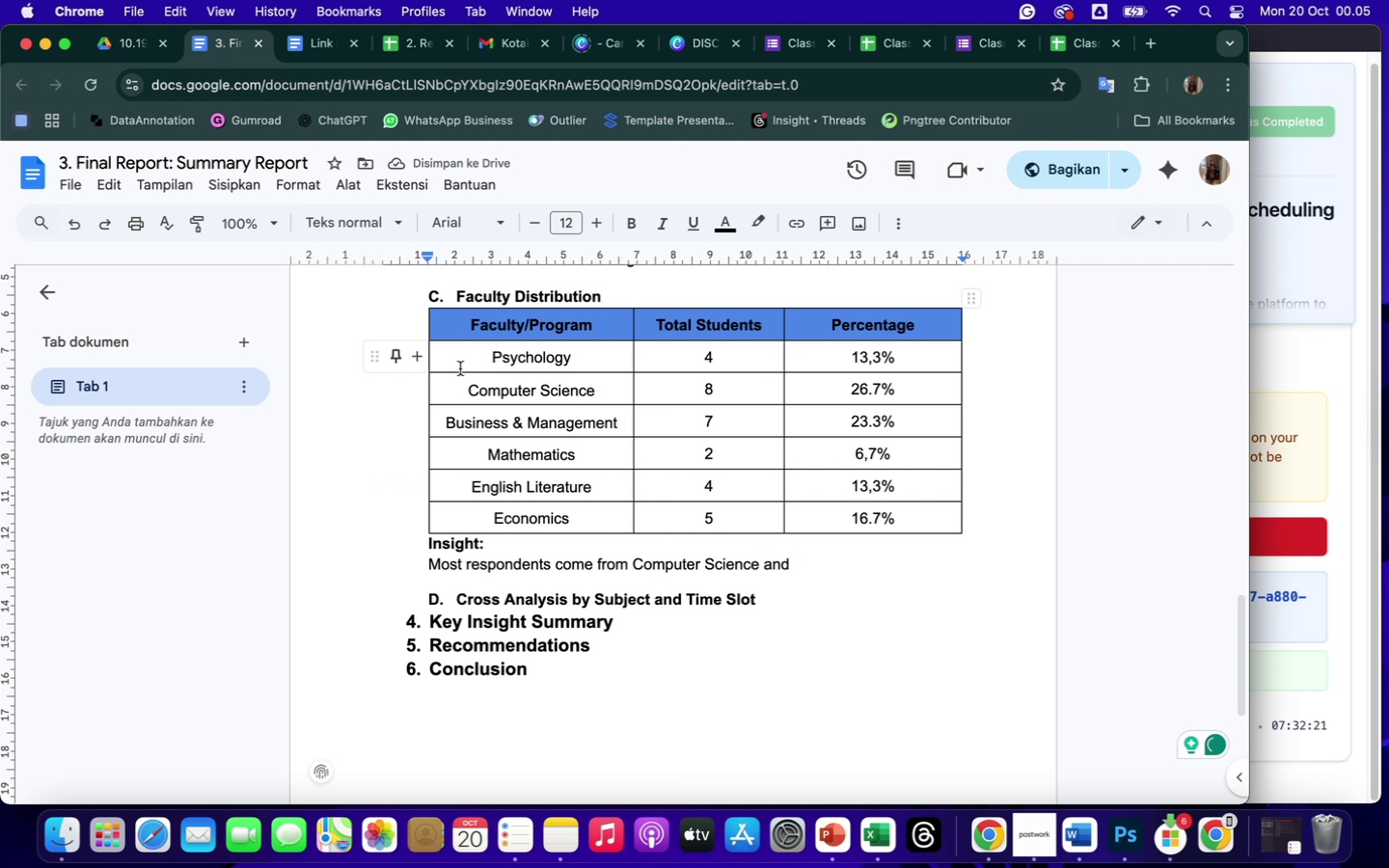 
left_click_drag(start_coordinate=[449, 423], to_coordinate=[620, 423])
 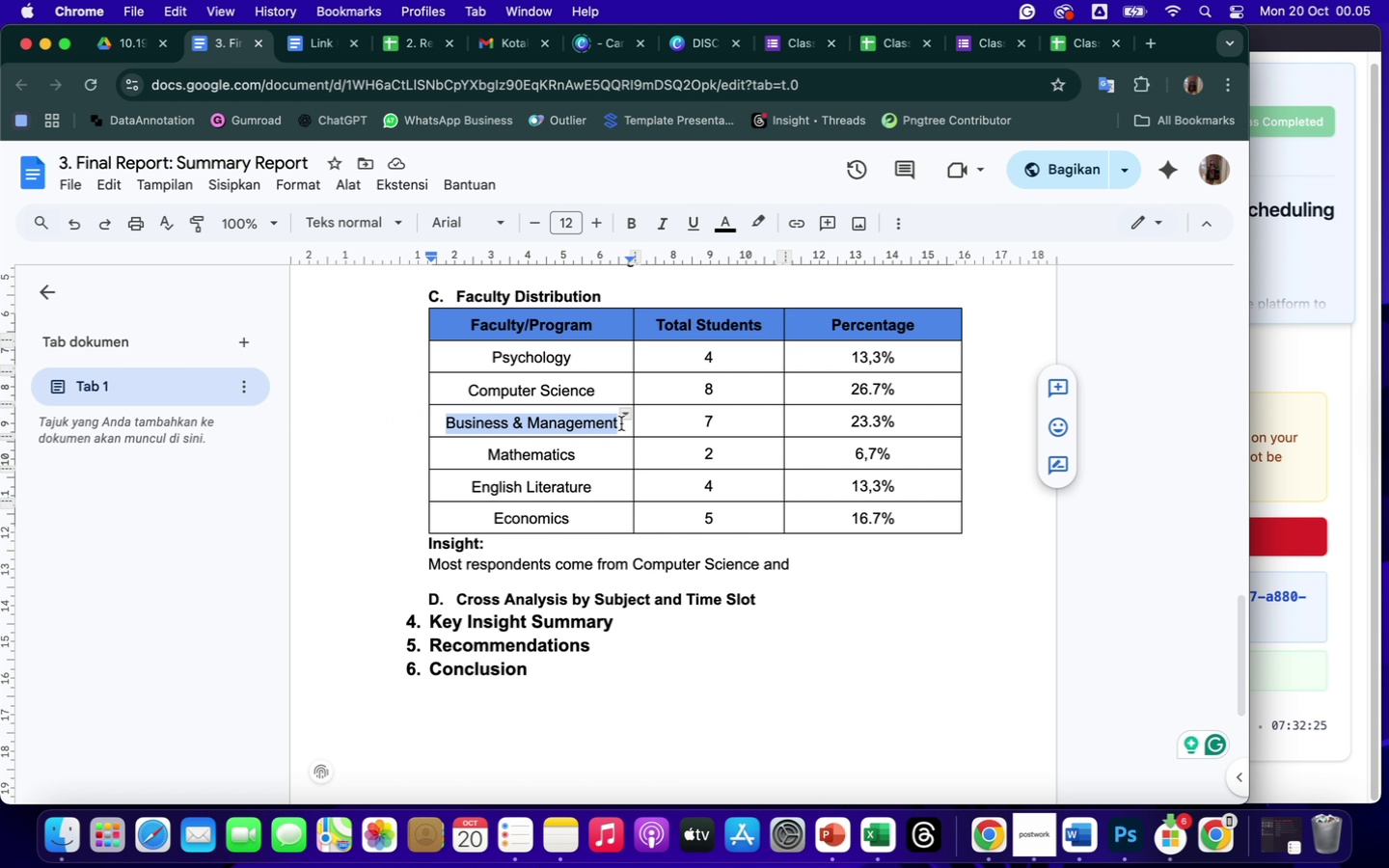 
key(Meta+CommandLeft)
 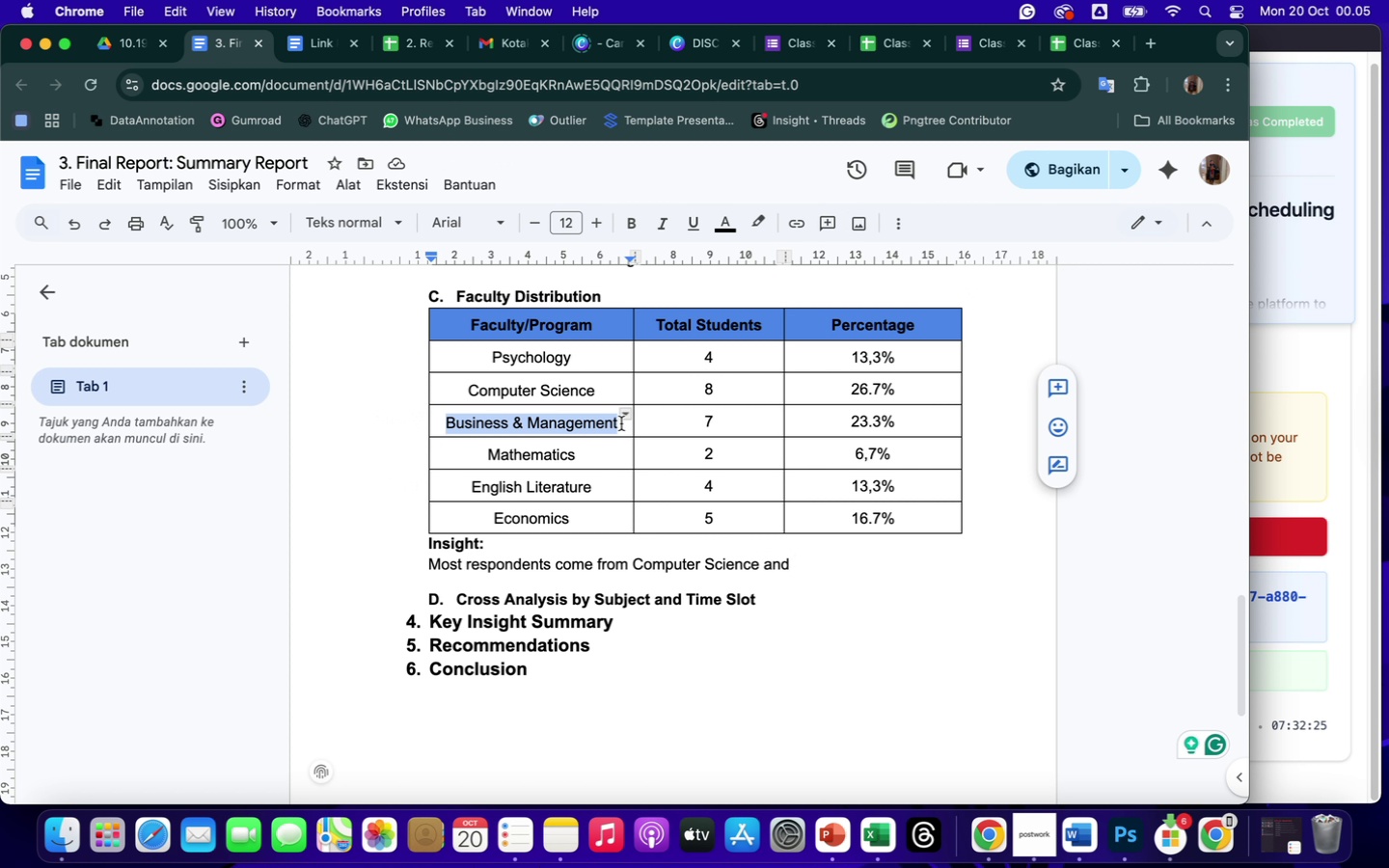 
key(Meta+C)
 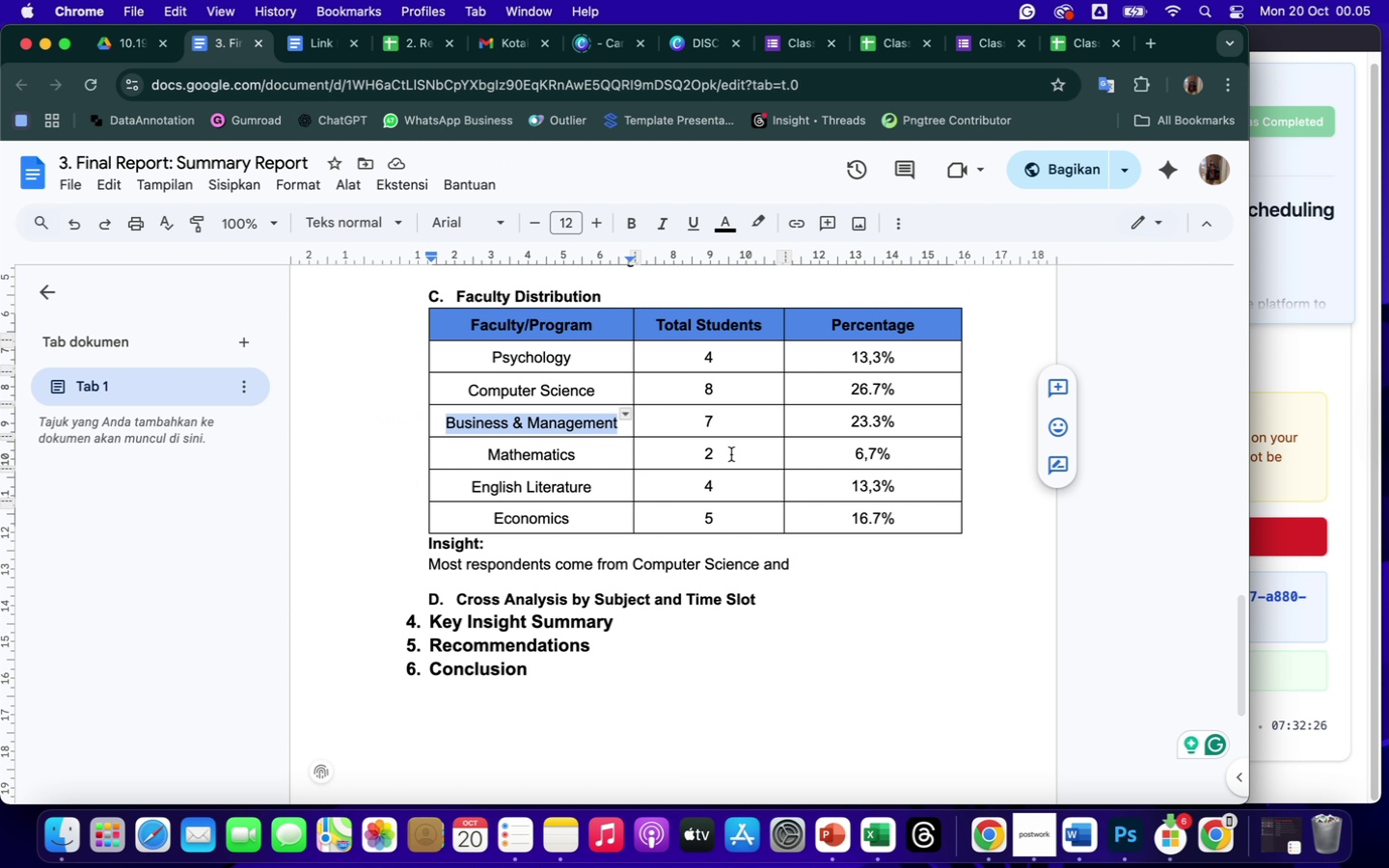 
left_click([831, 567])
 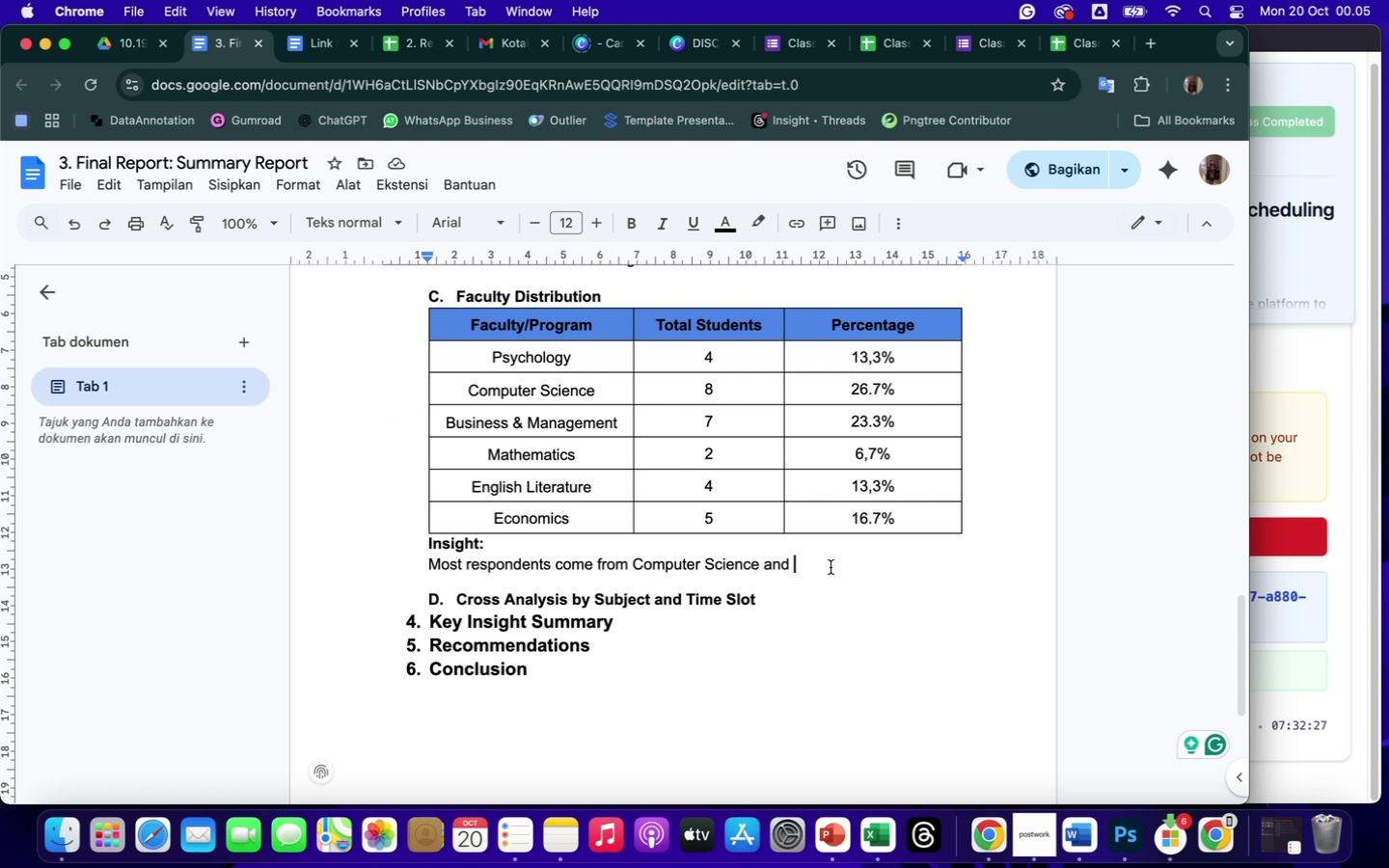 
key(Meta+V)
 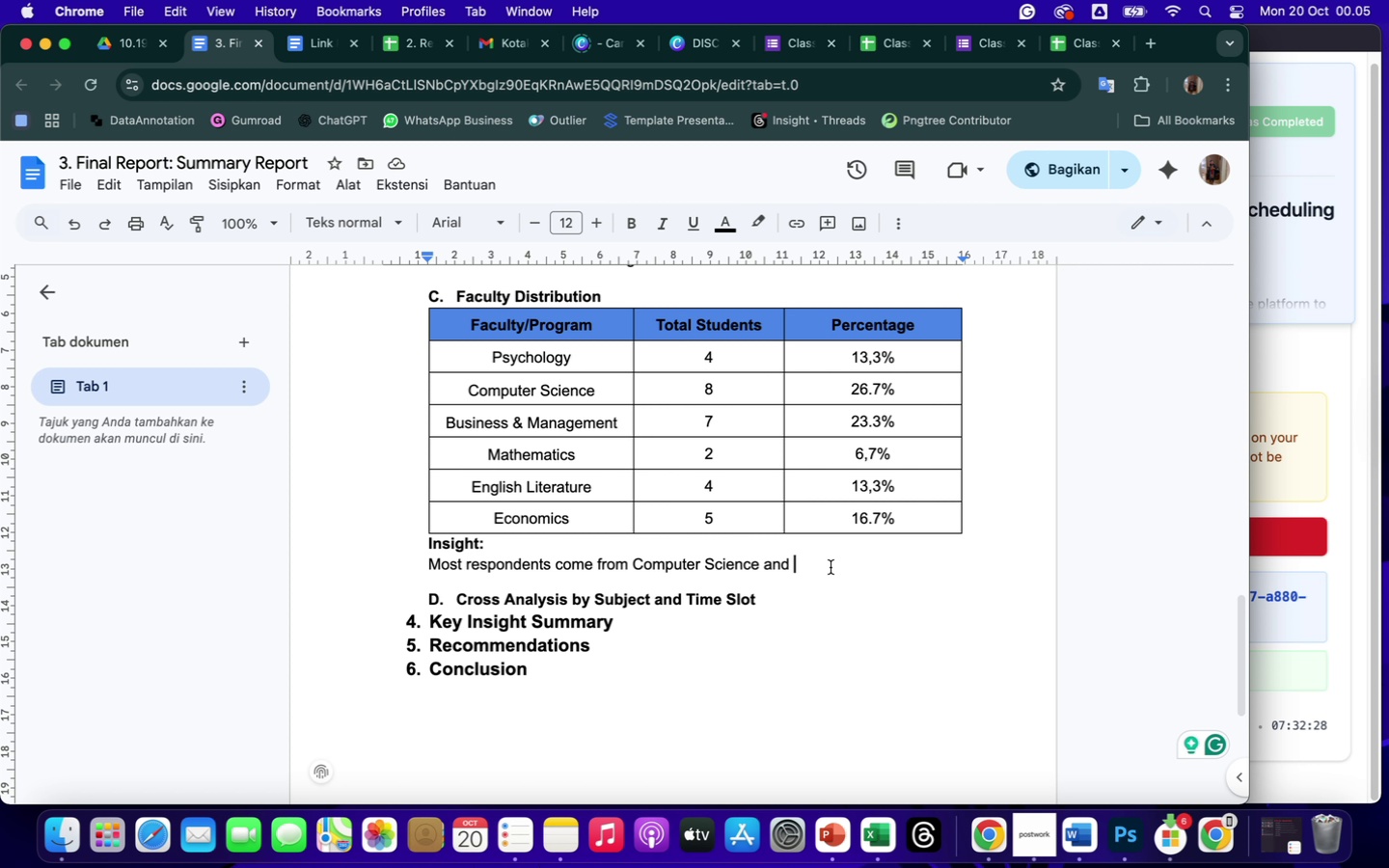 
key(Space)
 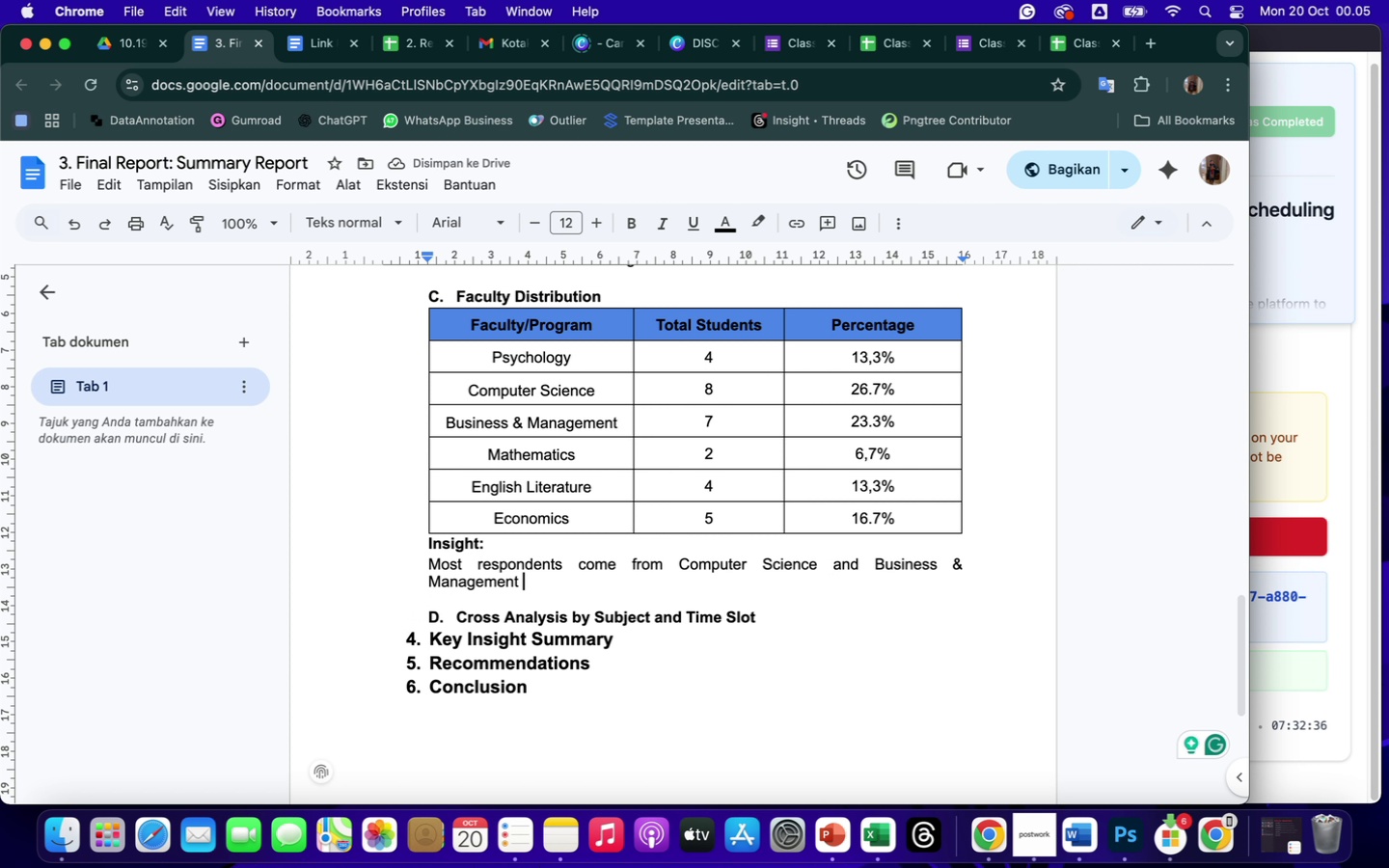 
wait(9.98)
 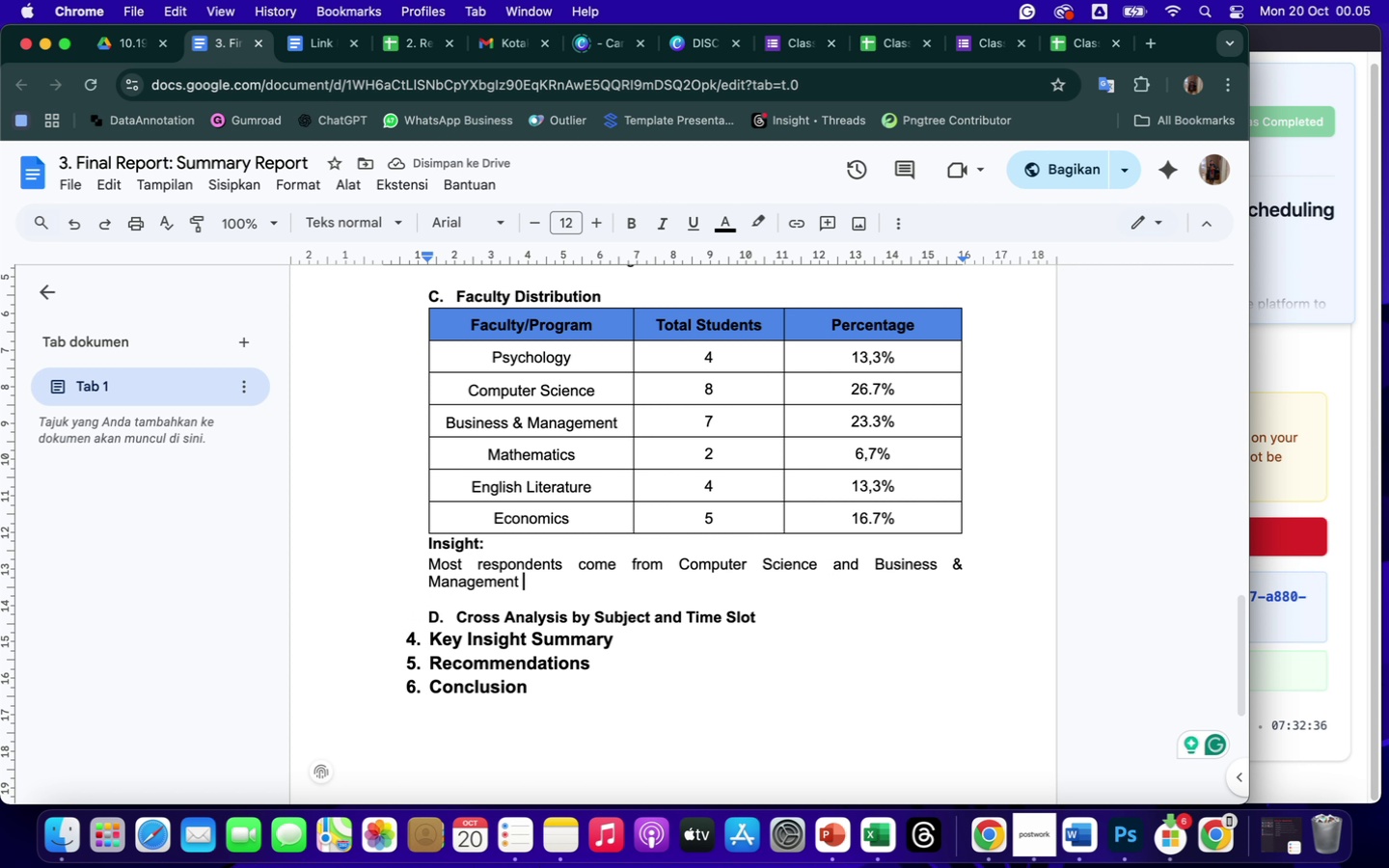 
type(, showing dominant re)
 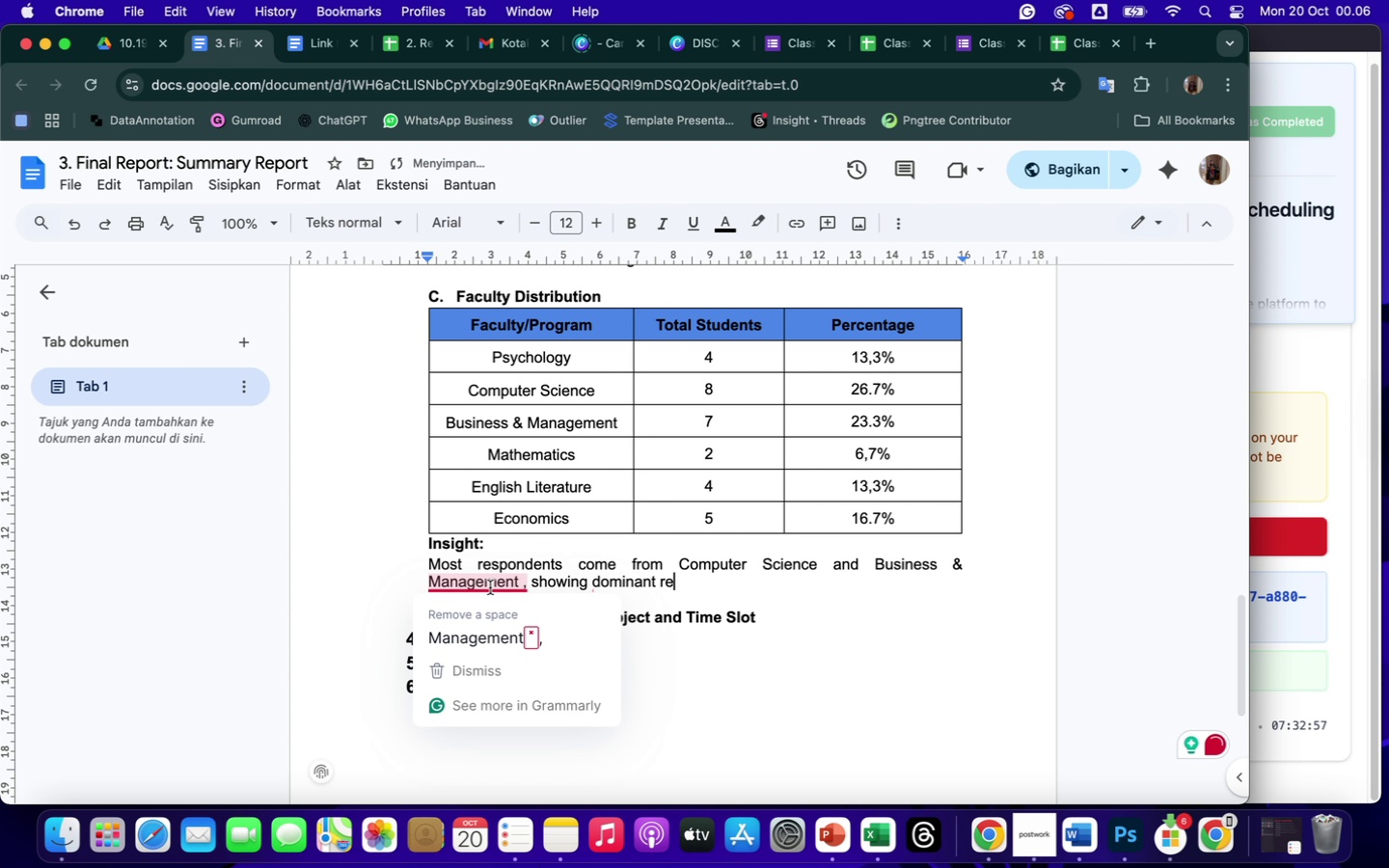 
left_click([496, 636])
 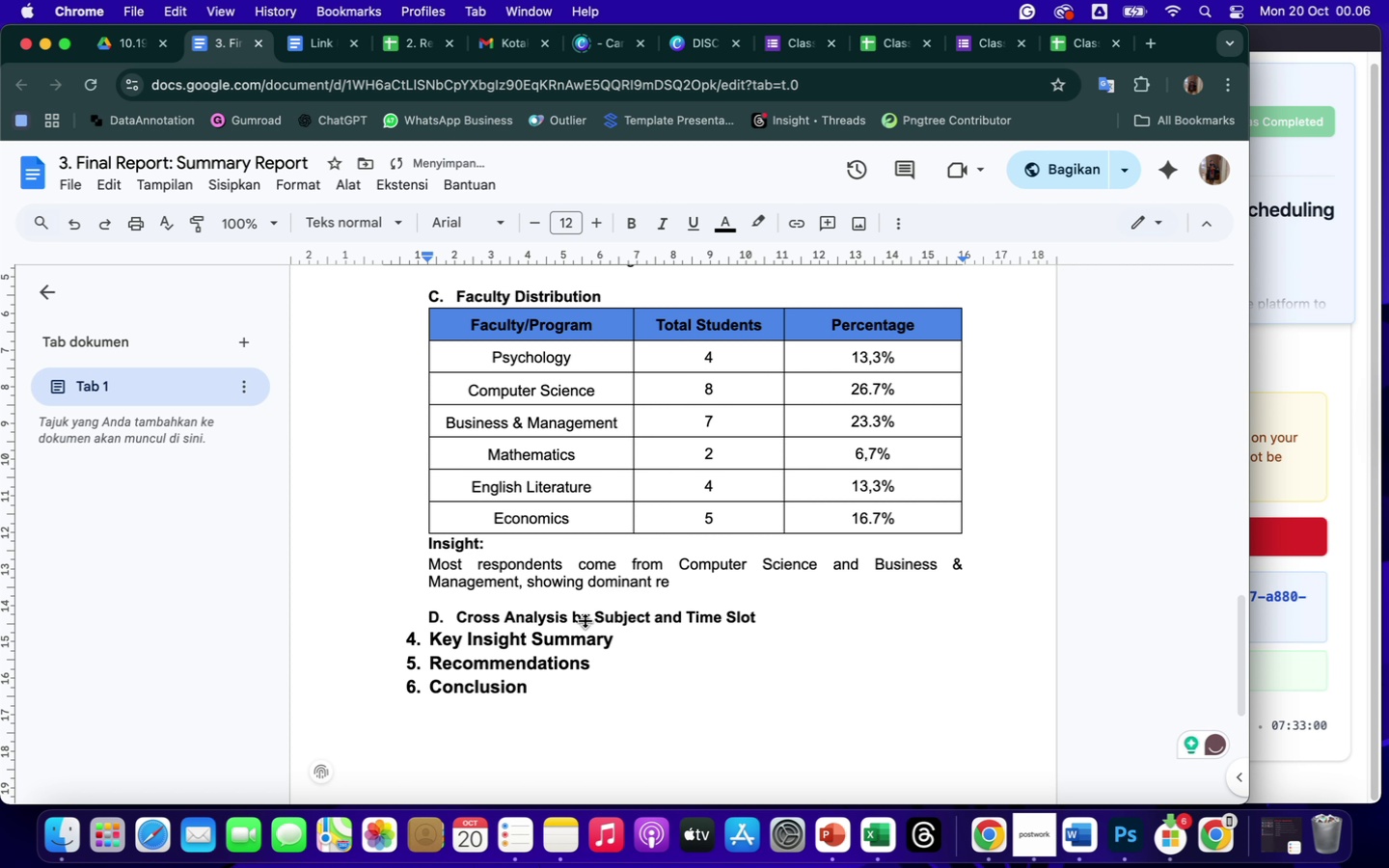 
left_click([683, 583])
 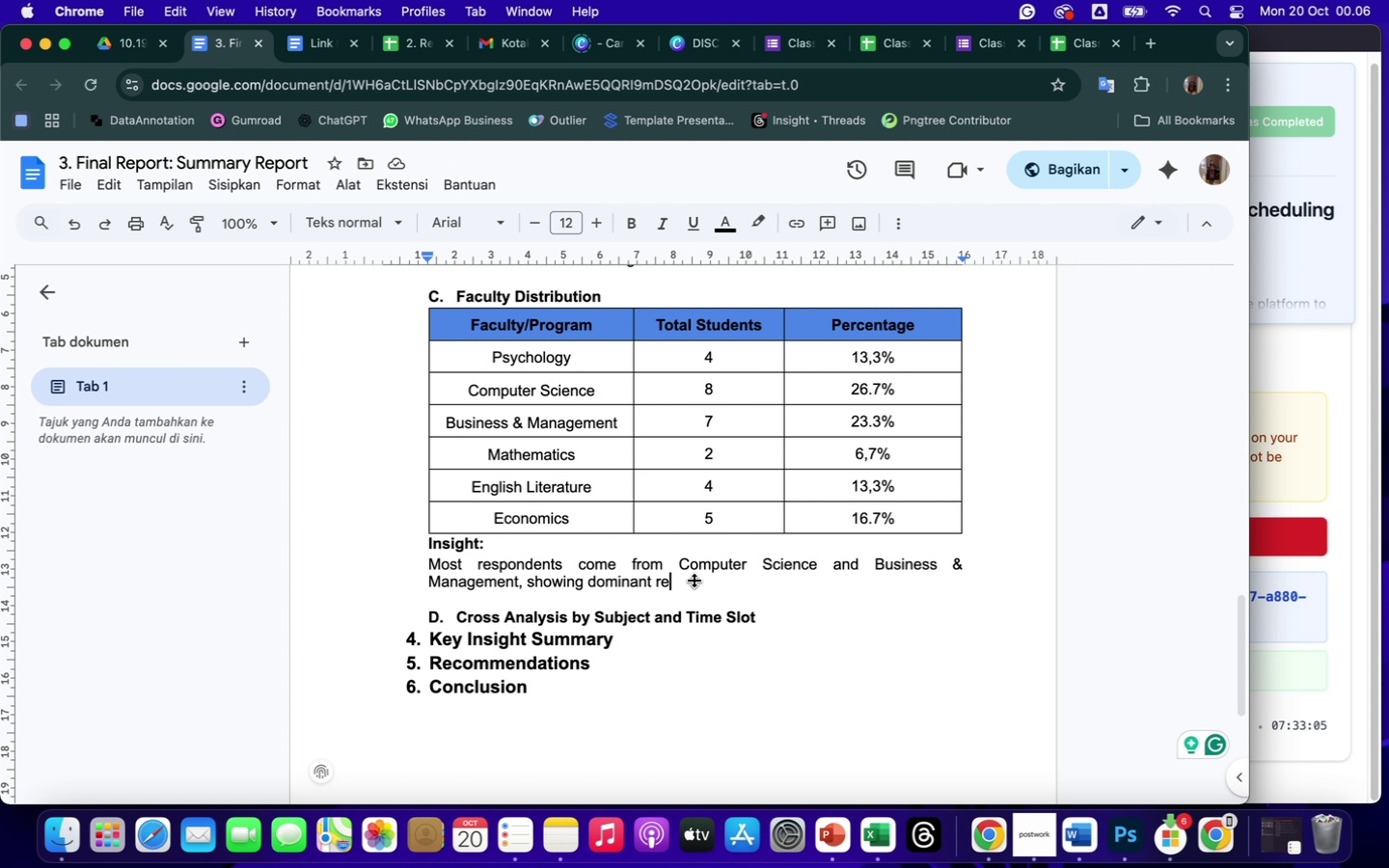 
type(presentation from technology)
 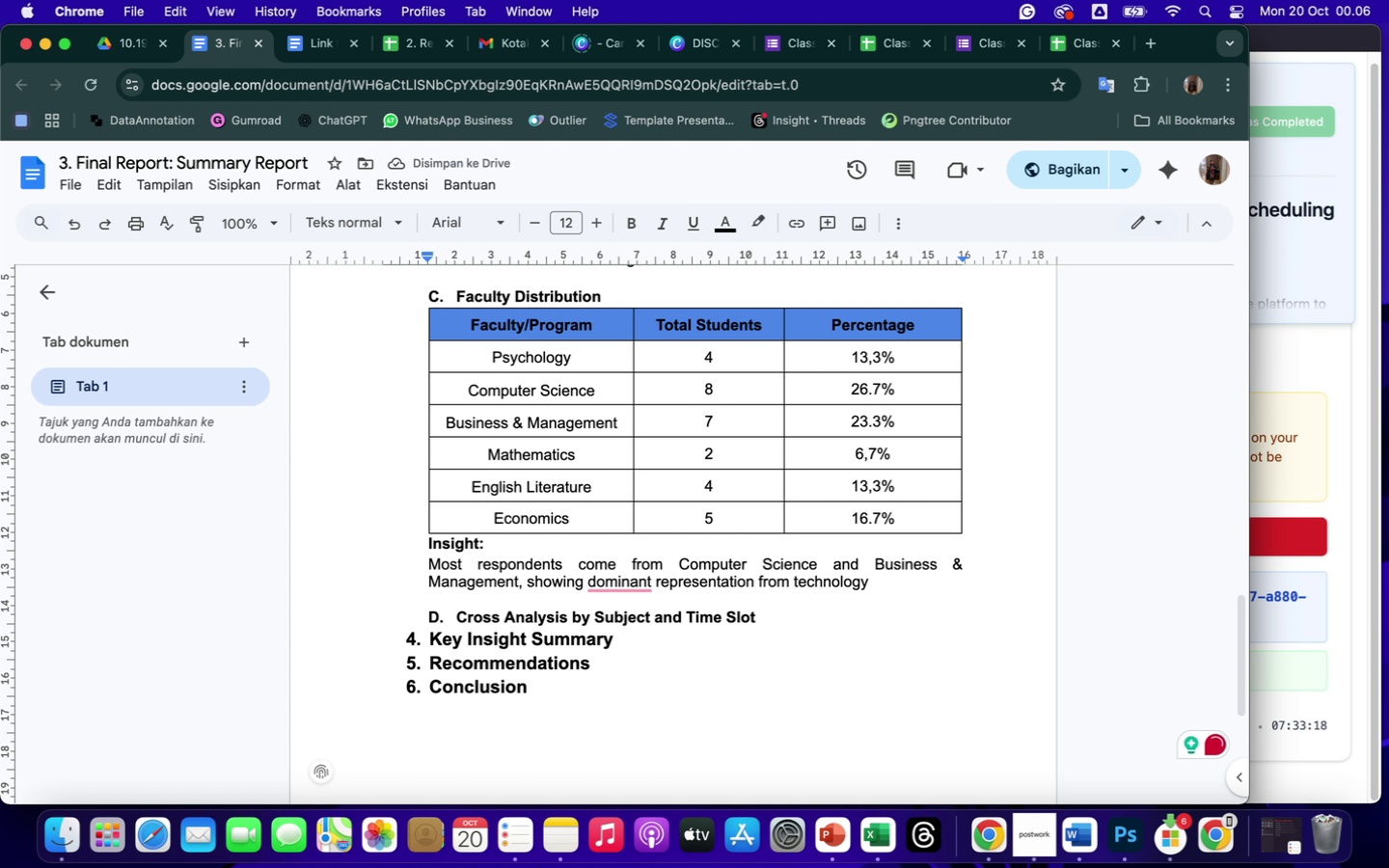 
type( and business program)
 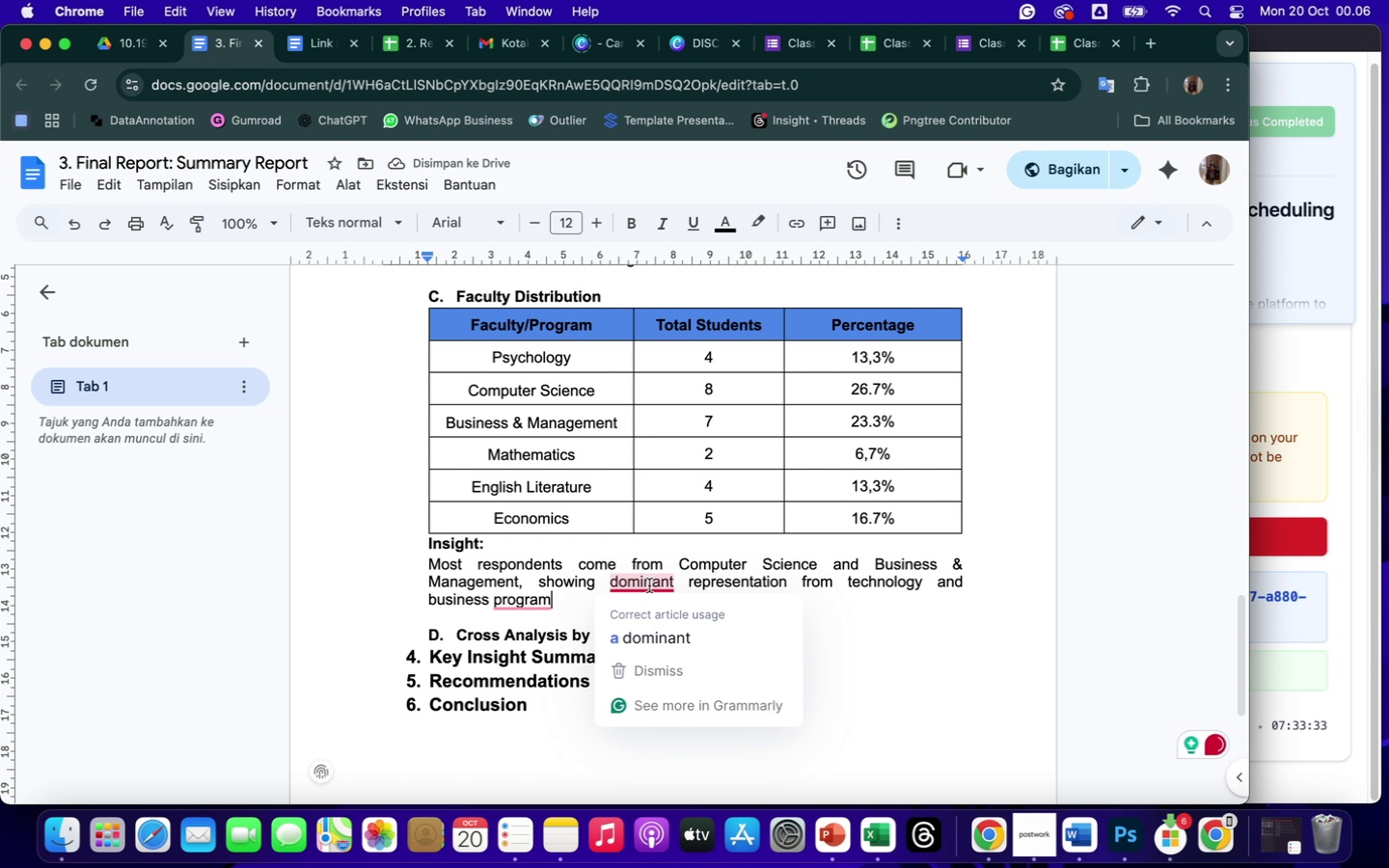 
wait(7.24)
 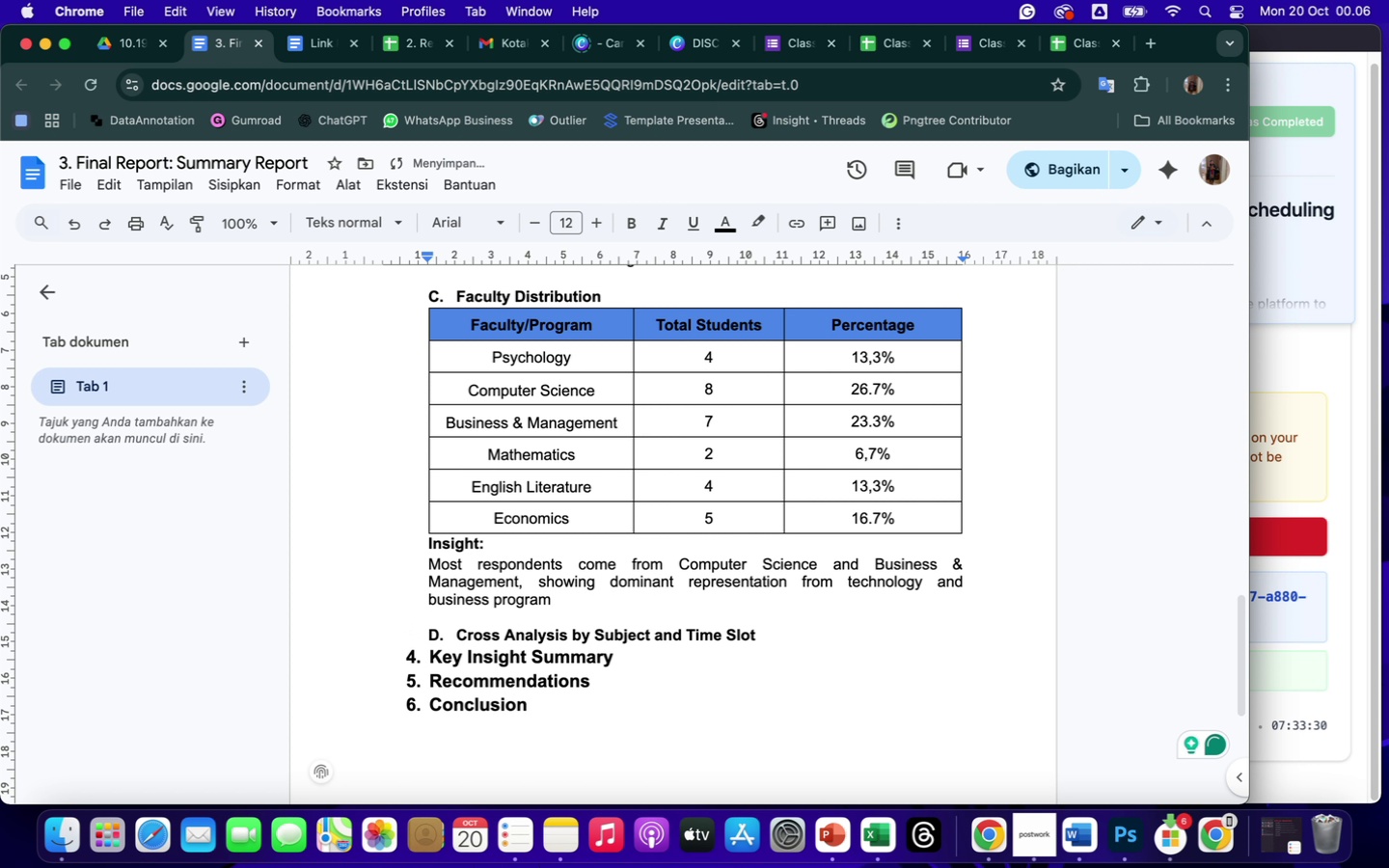 
key(S)
 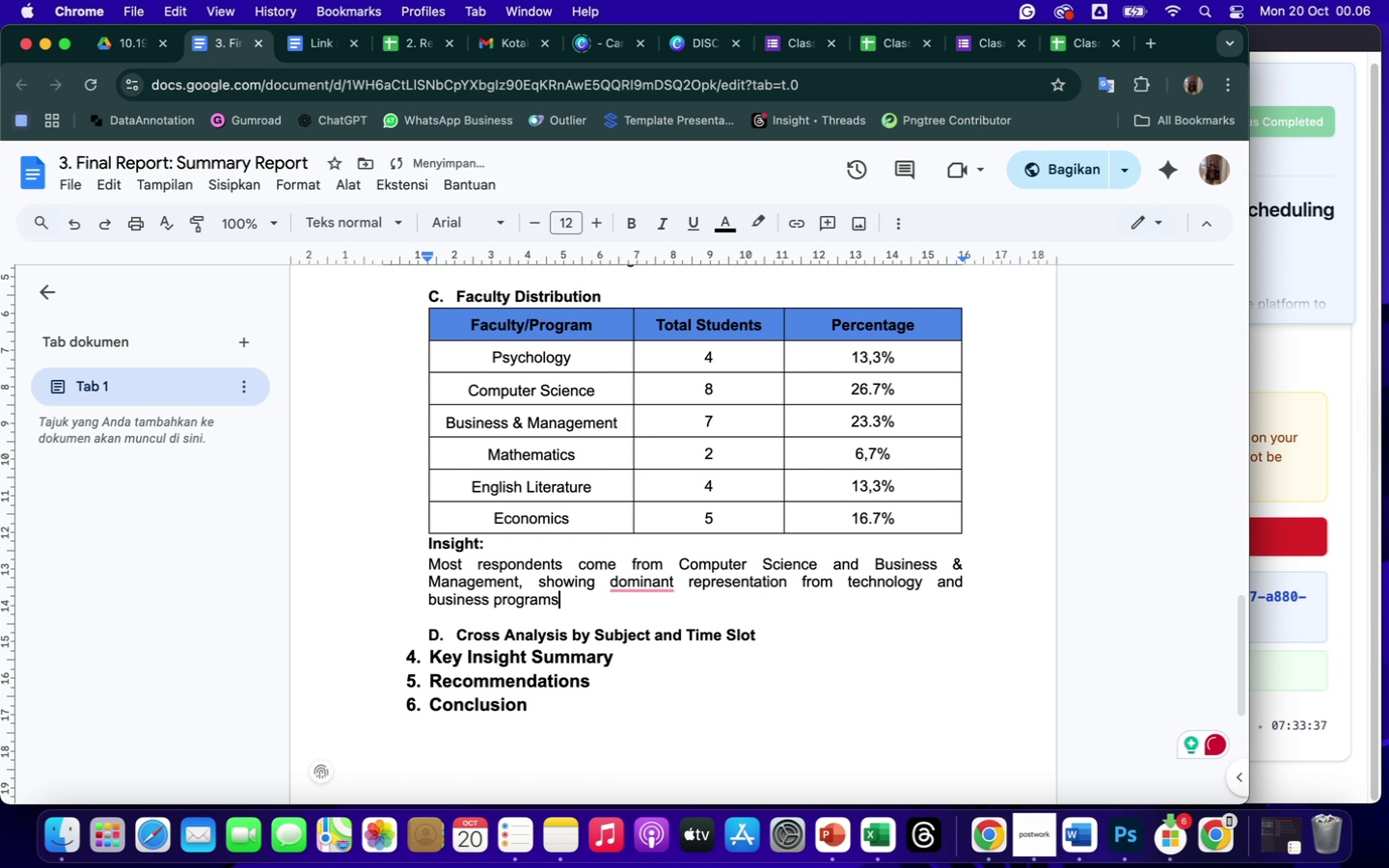 
key(Period)
 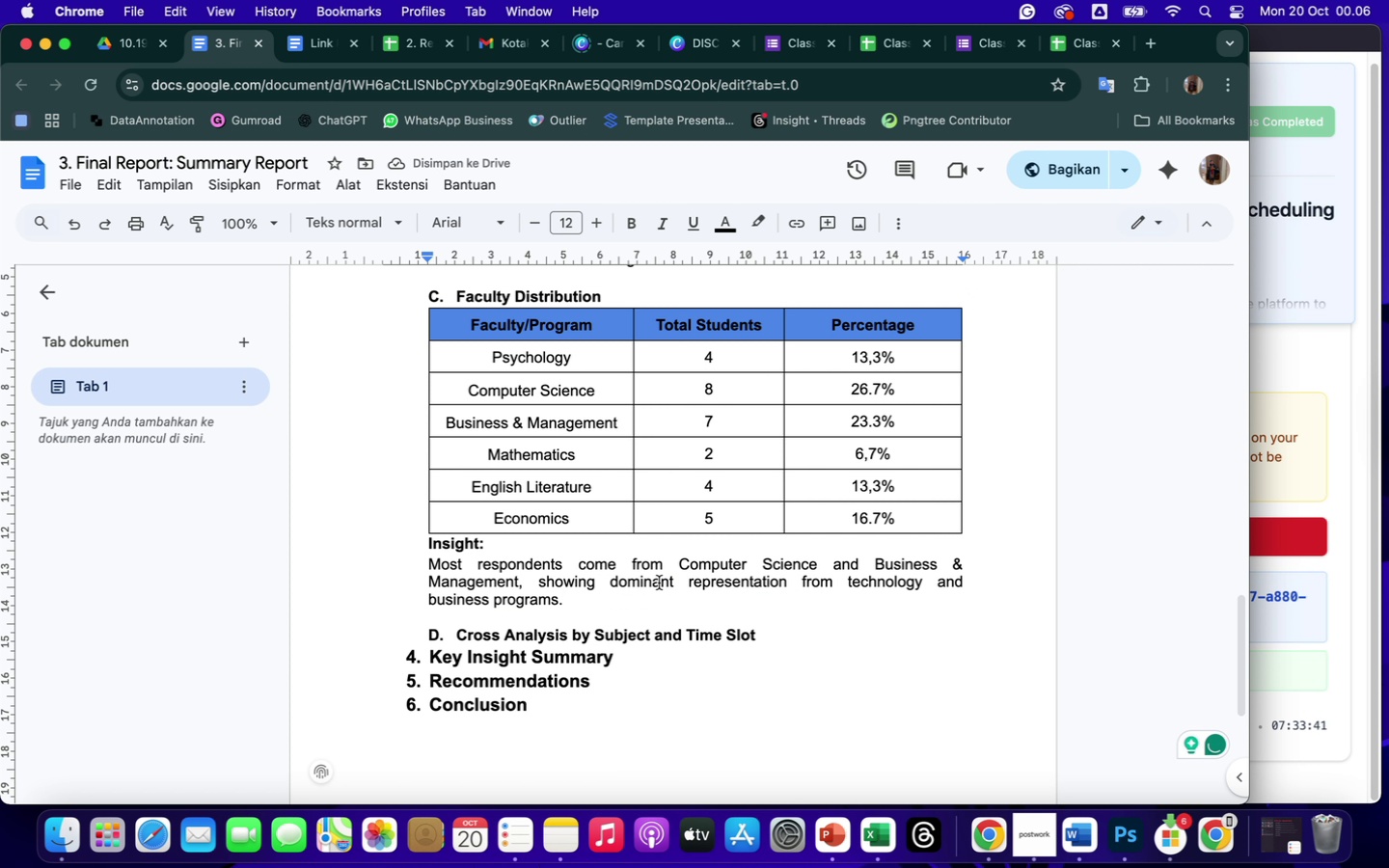 
key(ArrowDown)
 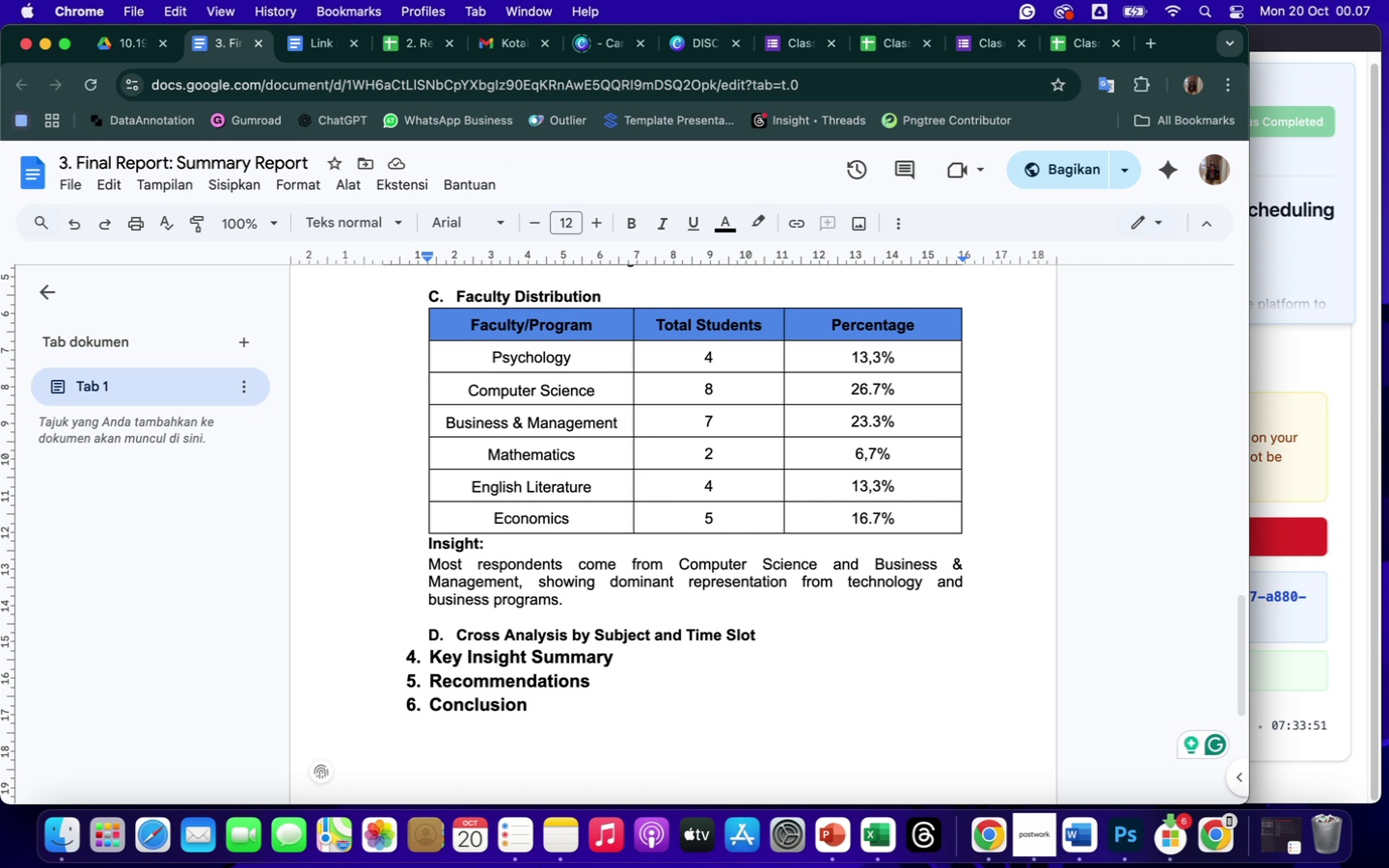 
wait(14.7)
 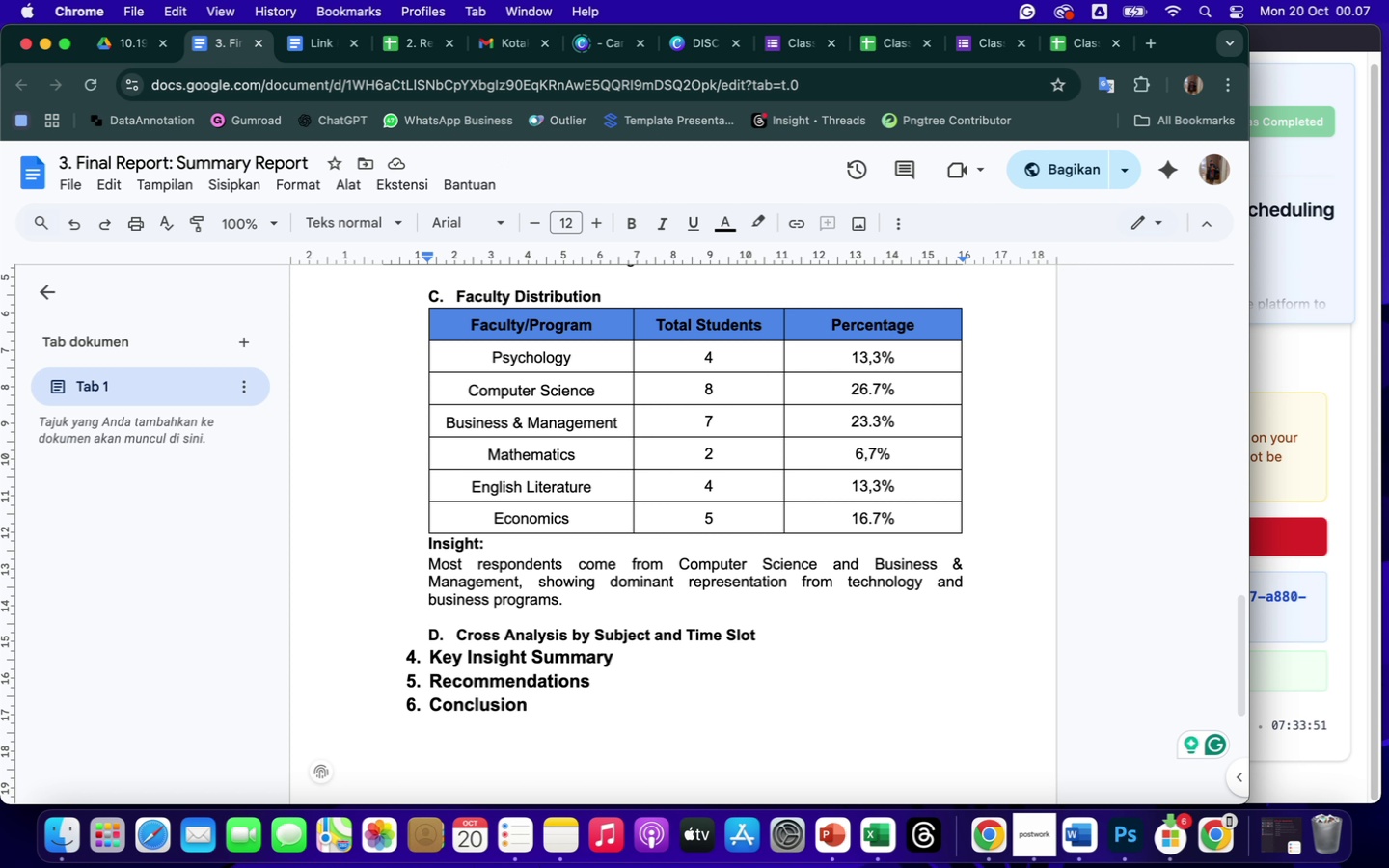 
left_click([782, 634])
 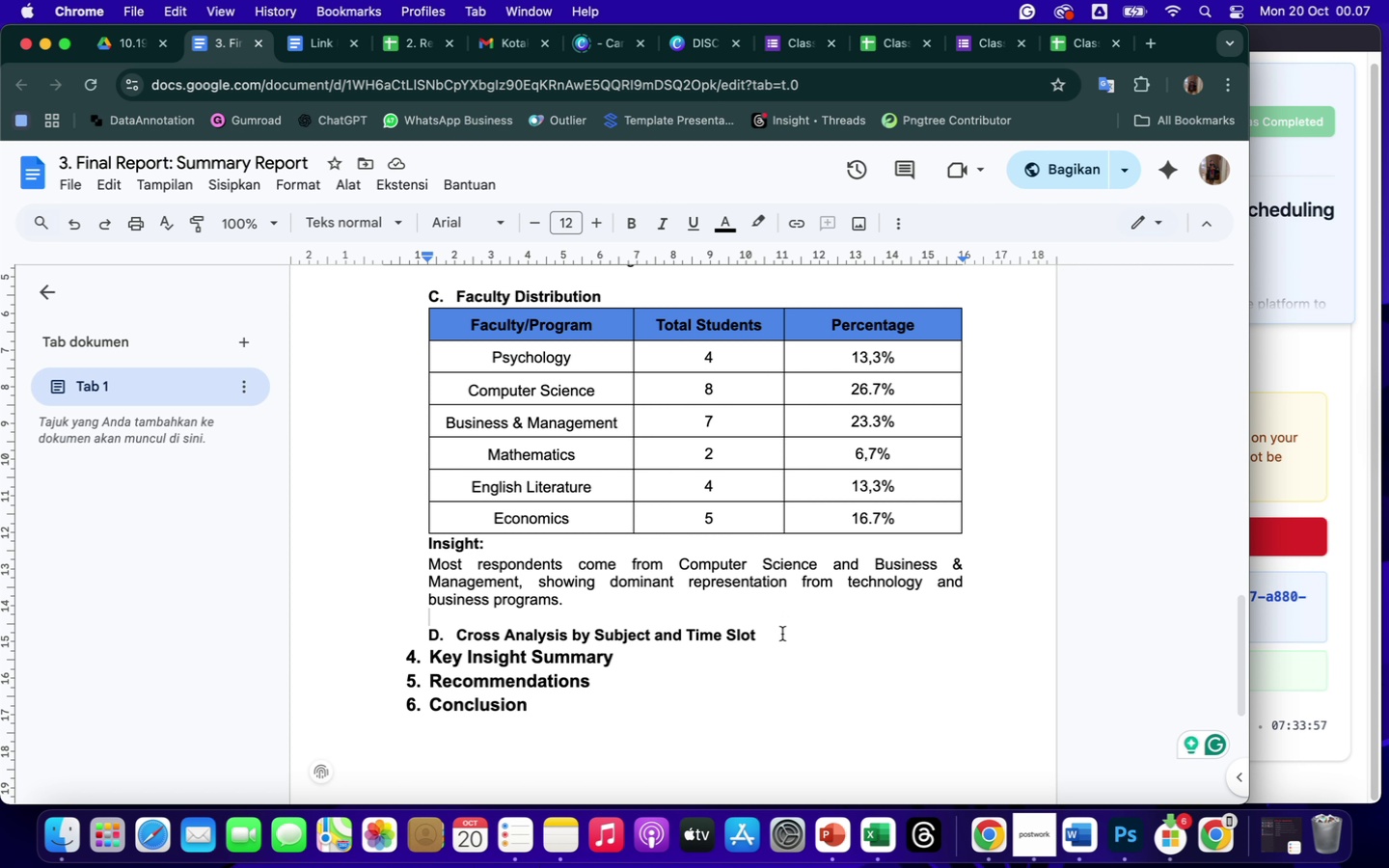 
key(Enter)
 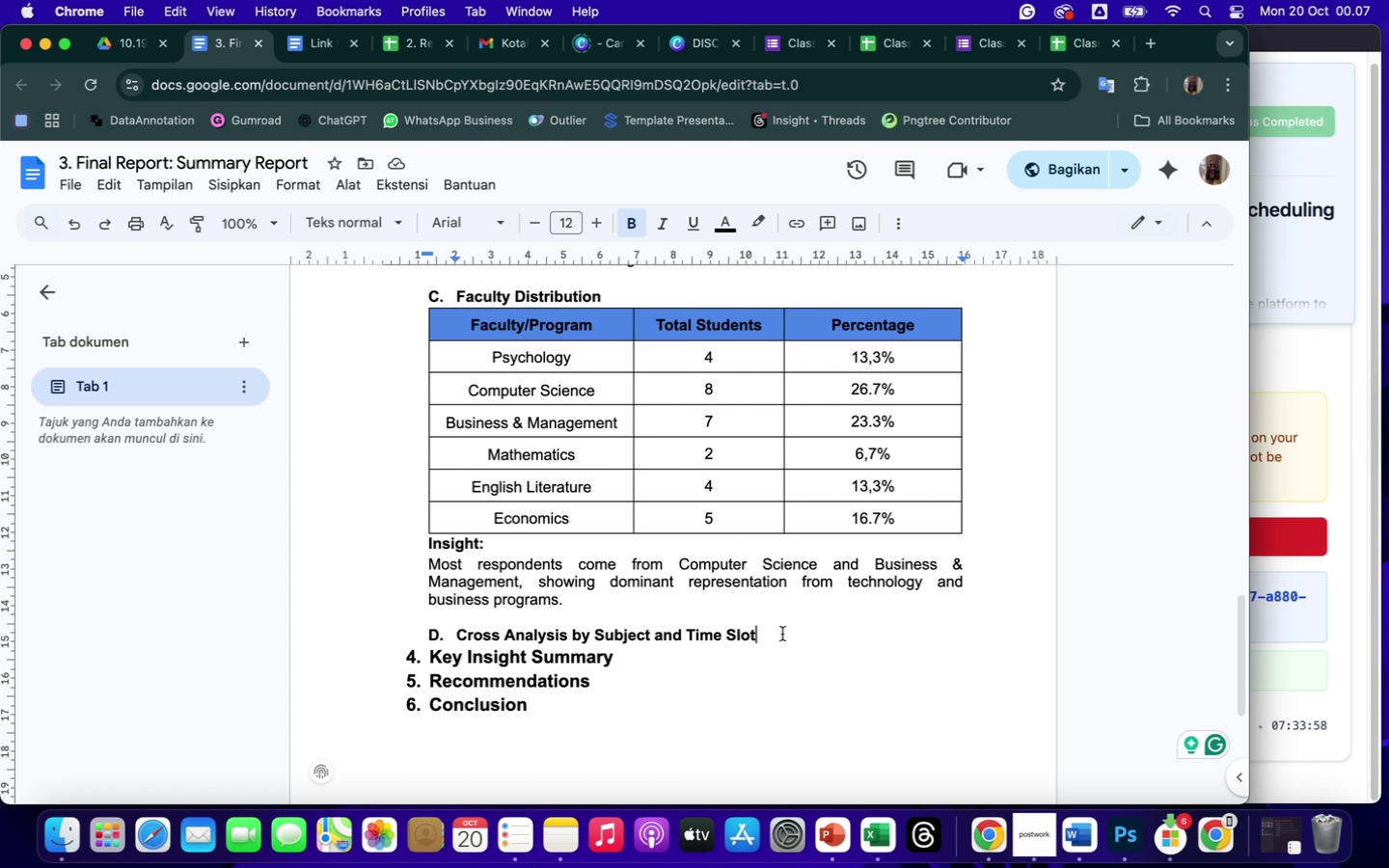 
key(Enter)
 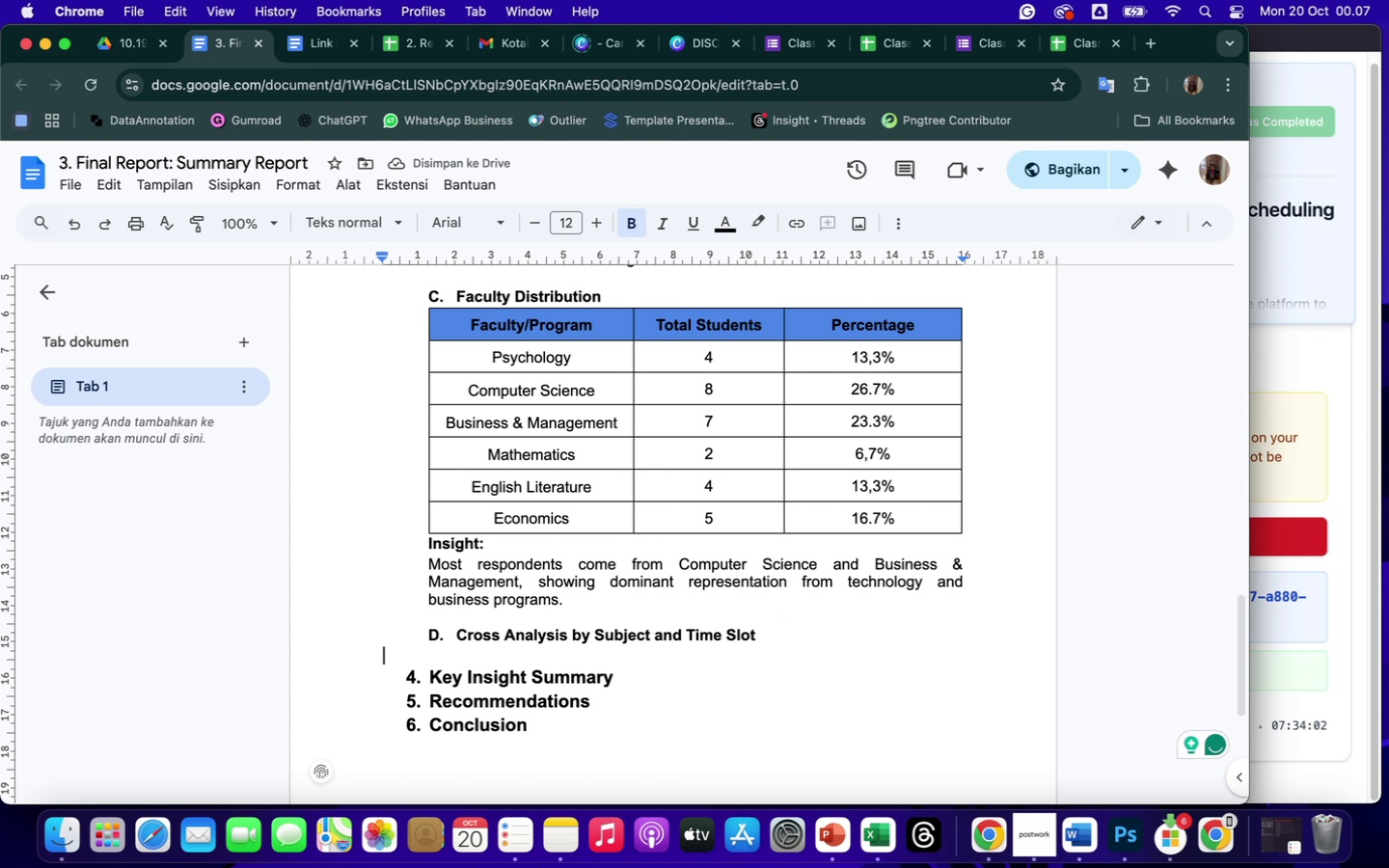 
wait(5.02)
 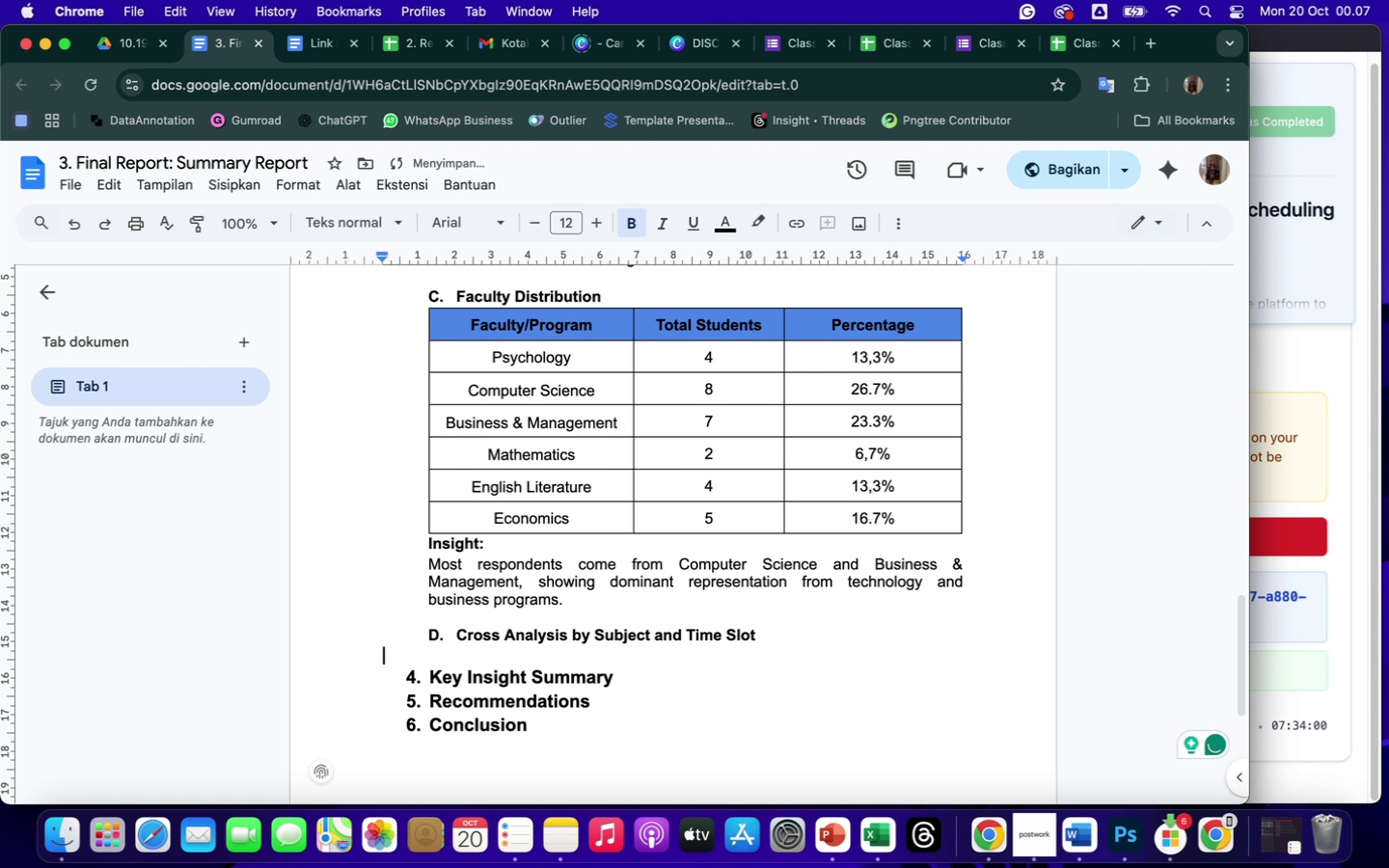 
left_click([1086, 40])
 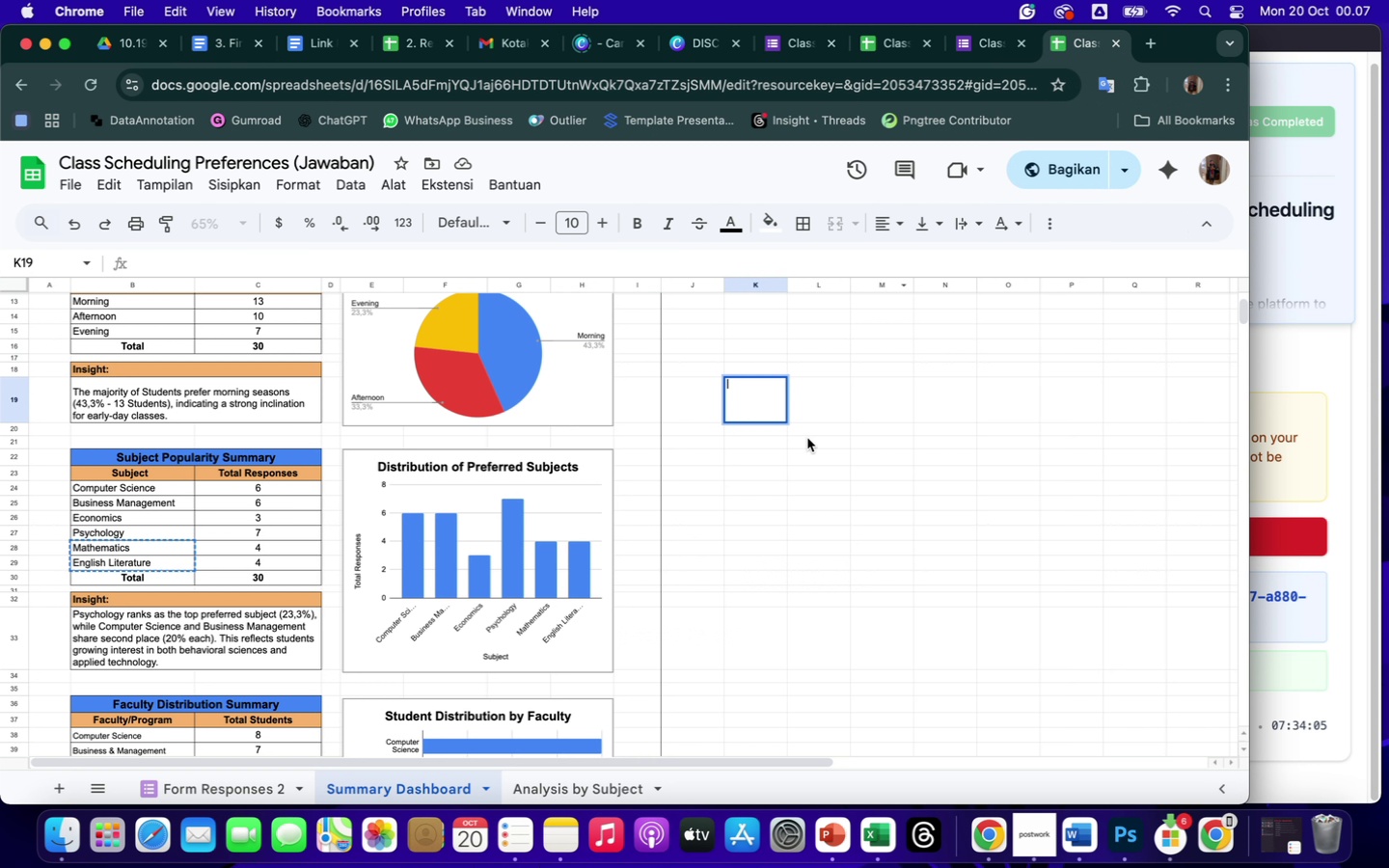 
left_click([574, 788])
 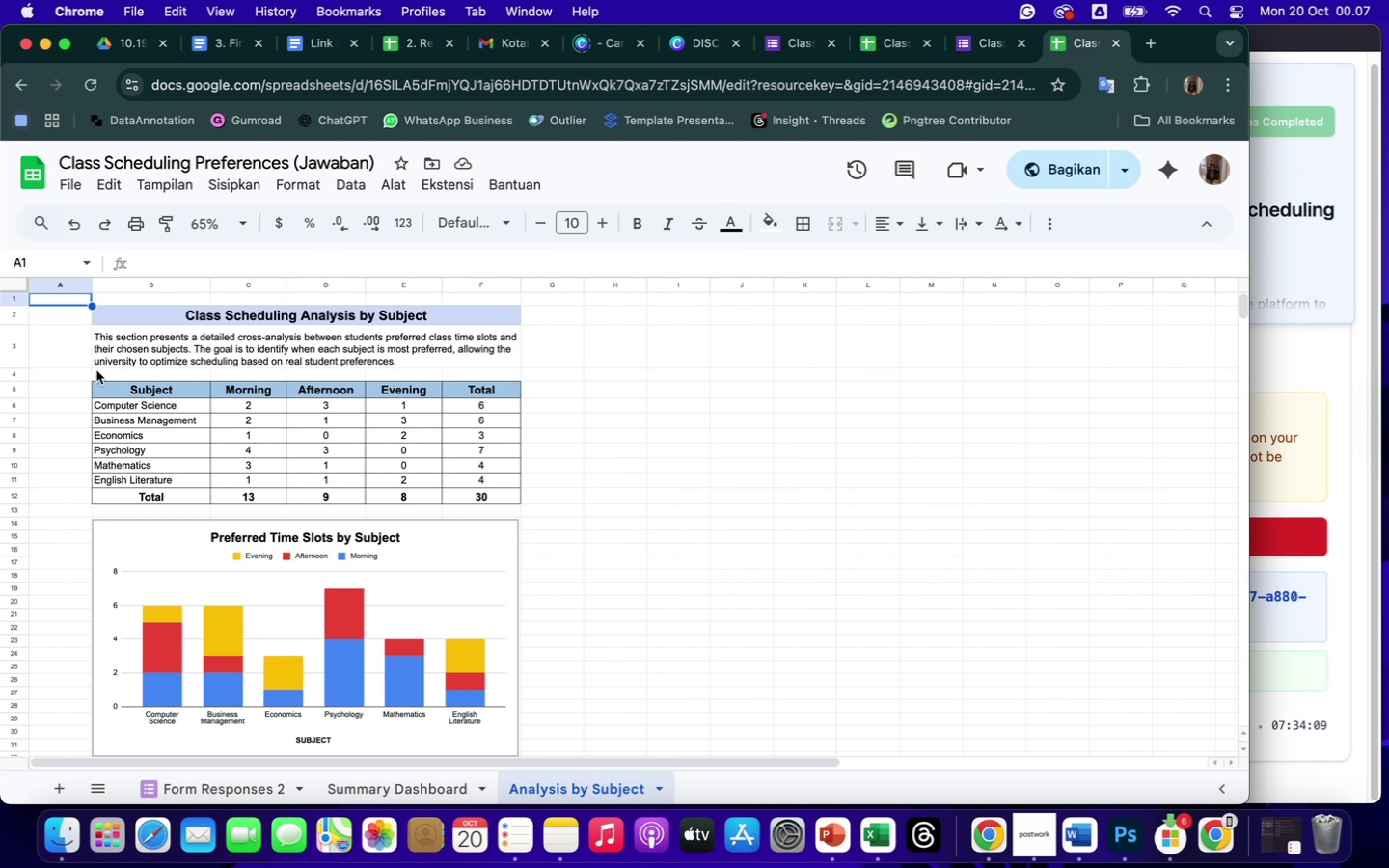 
left_click_drag(start_coordinate=[103, 387], to_coordinate=[471, 494])
 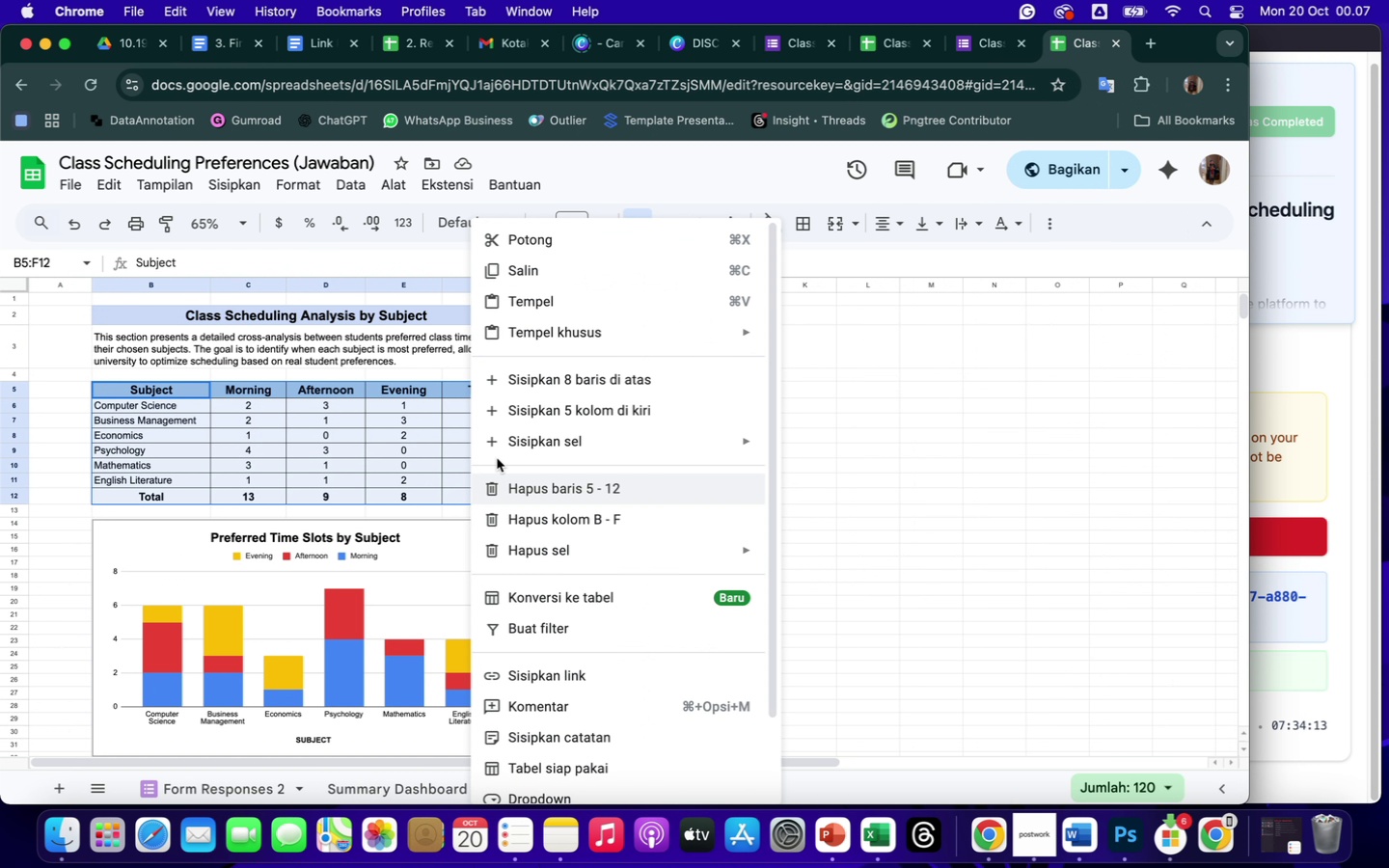 
left_click([547, 266])
 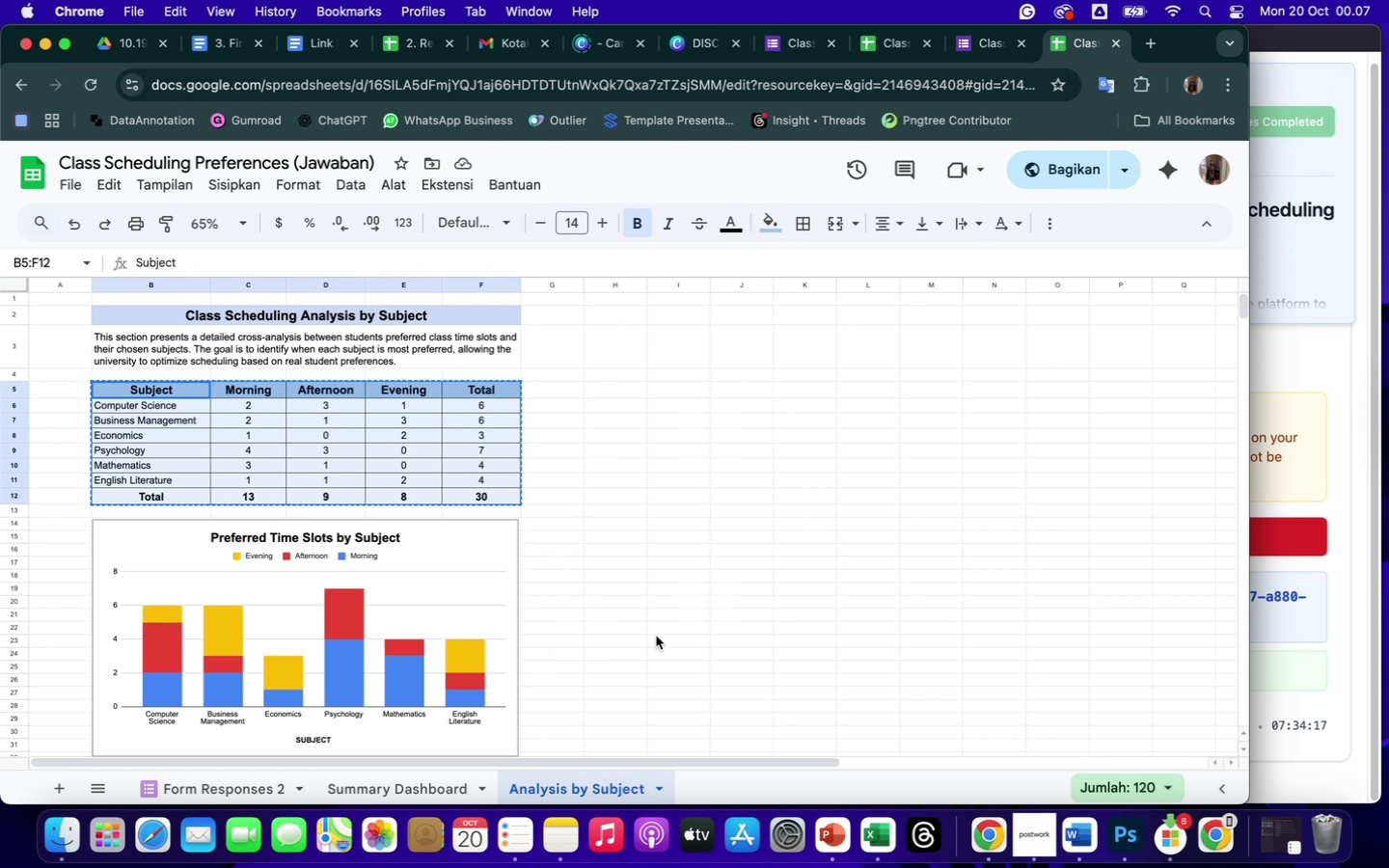 
left_click([222, 46])
 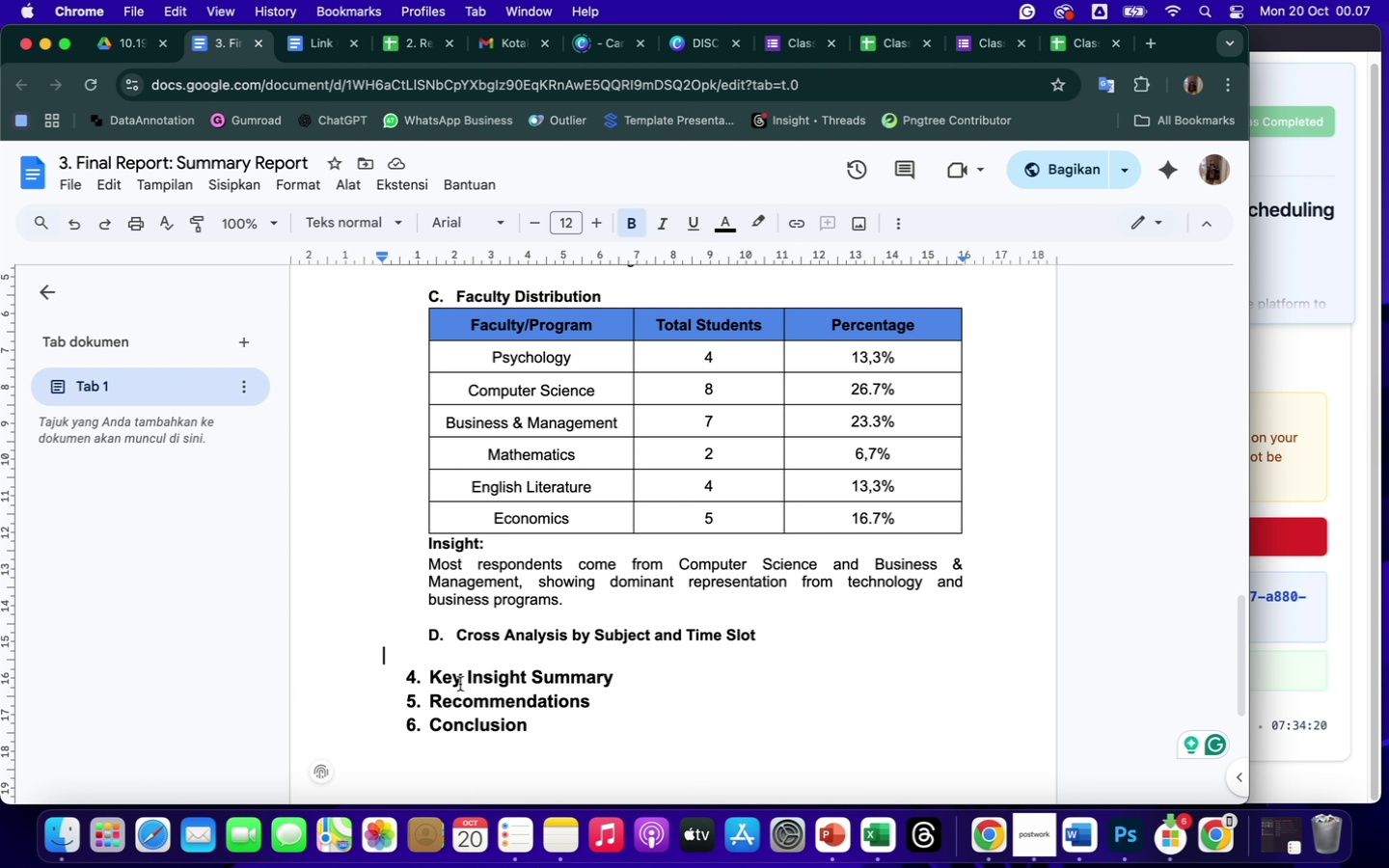 
left_click([451, 653])
 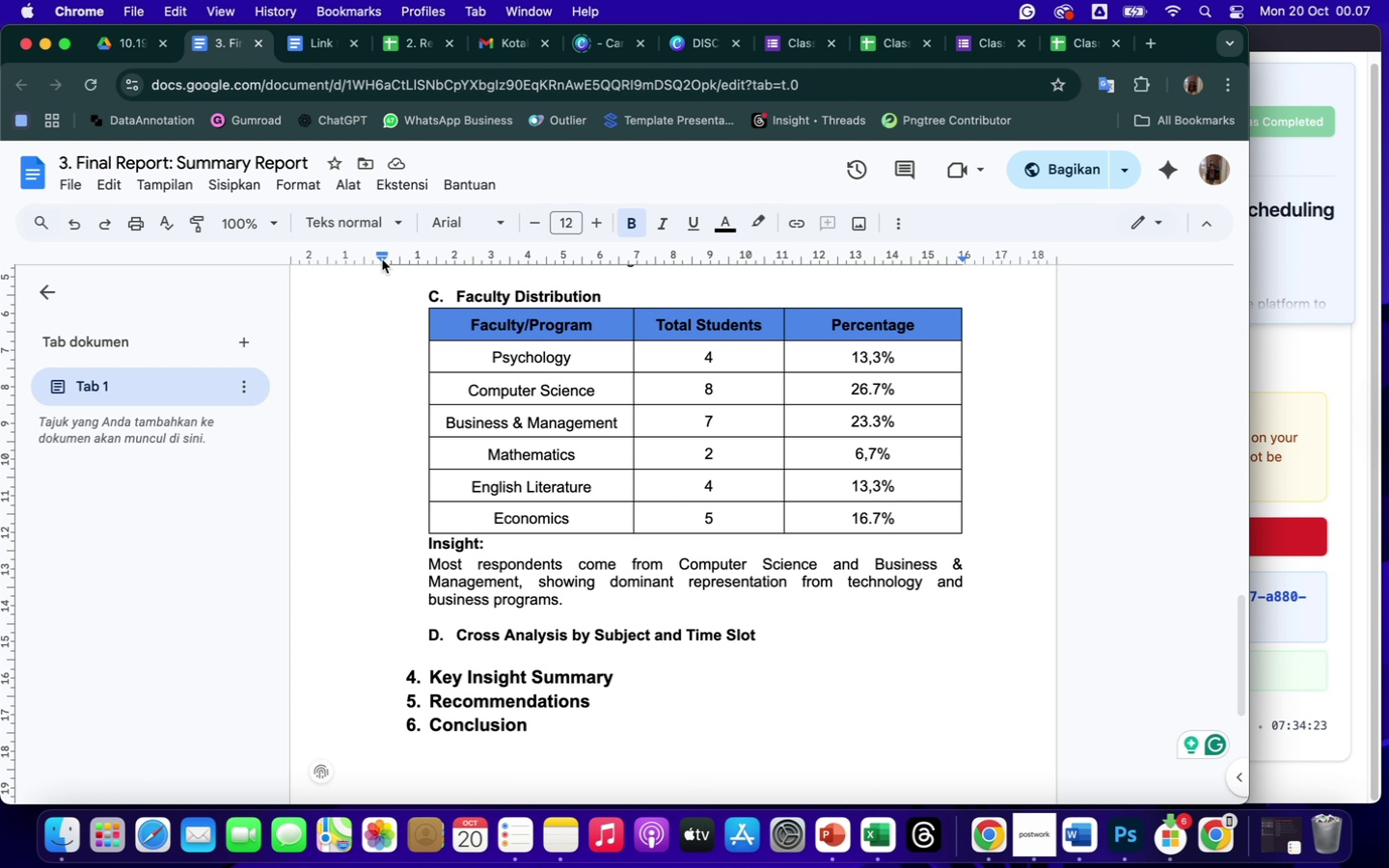 
left_click_drag(start_coordinate=[382, 260], to_coordinate=[426, 273])